 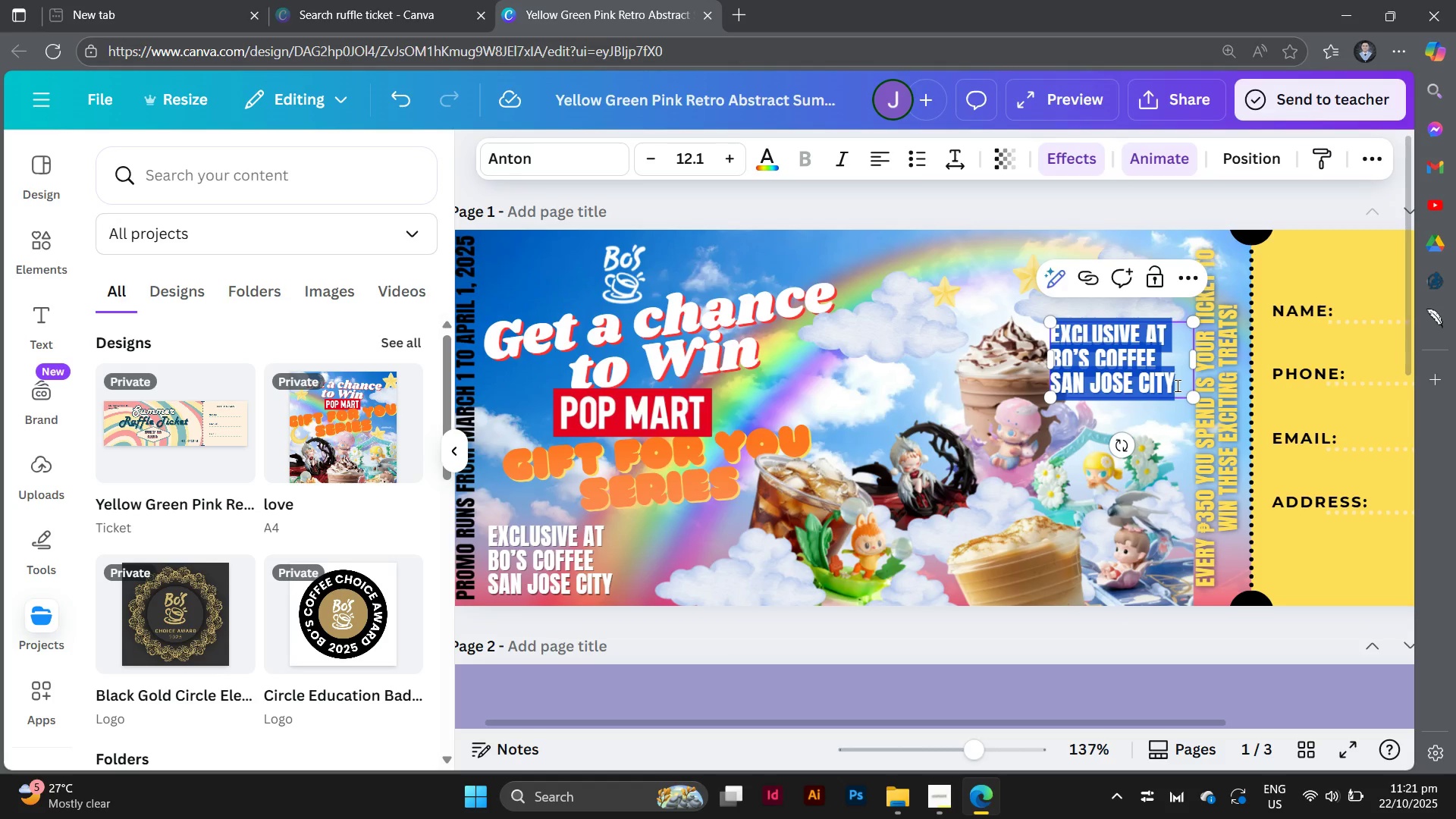 
key(Control+V)
 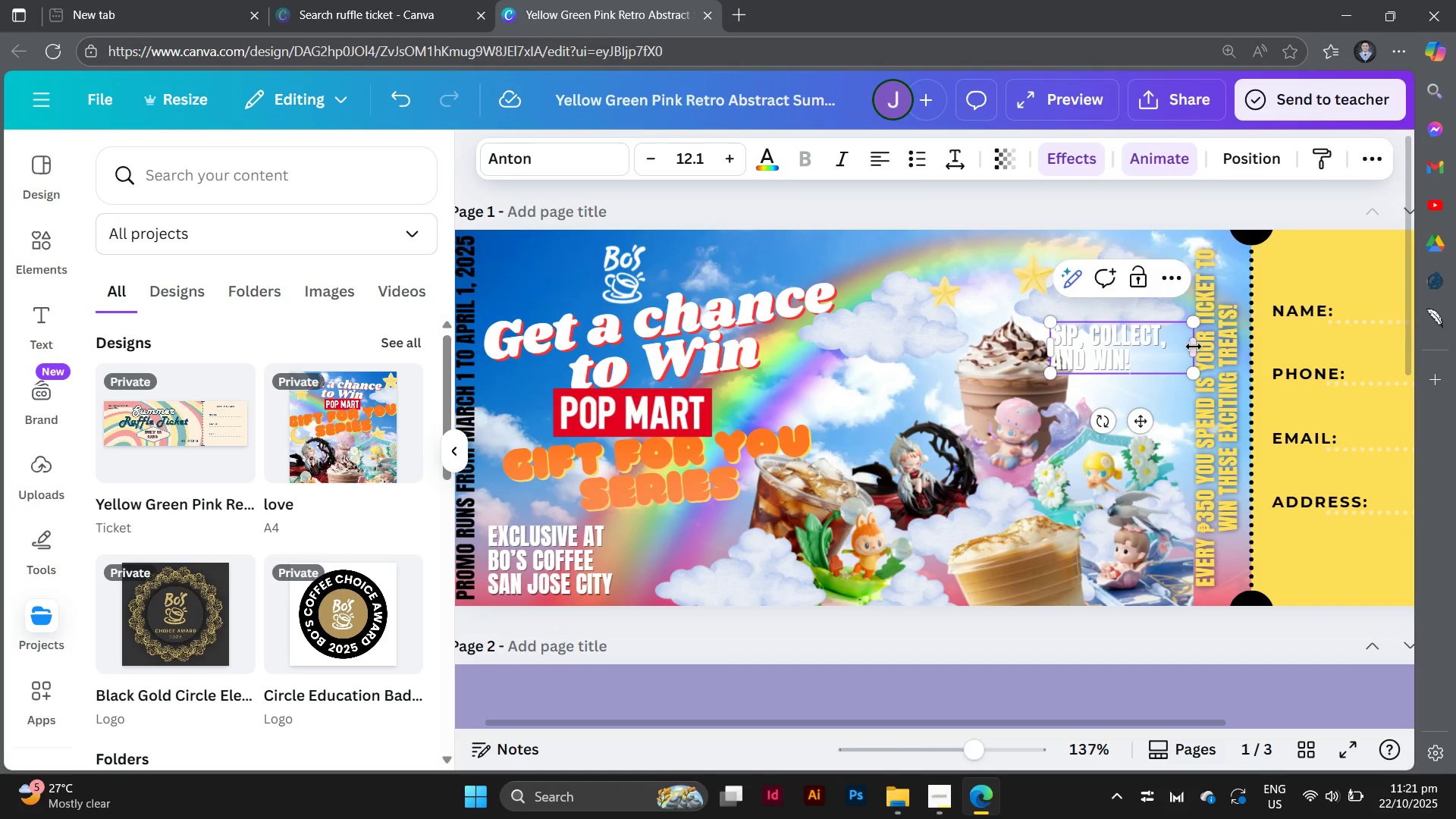 
left_click_drag(start_coordinate=[1195, 349], to_coordinate=[1141, 340])
 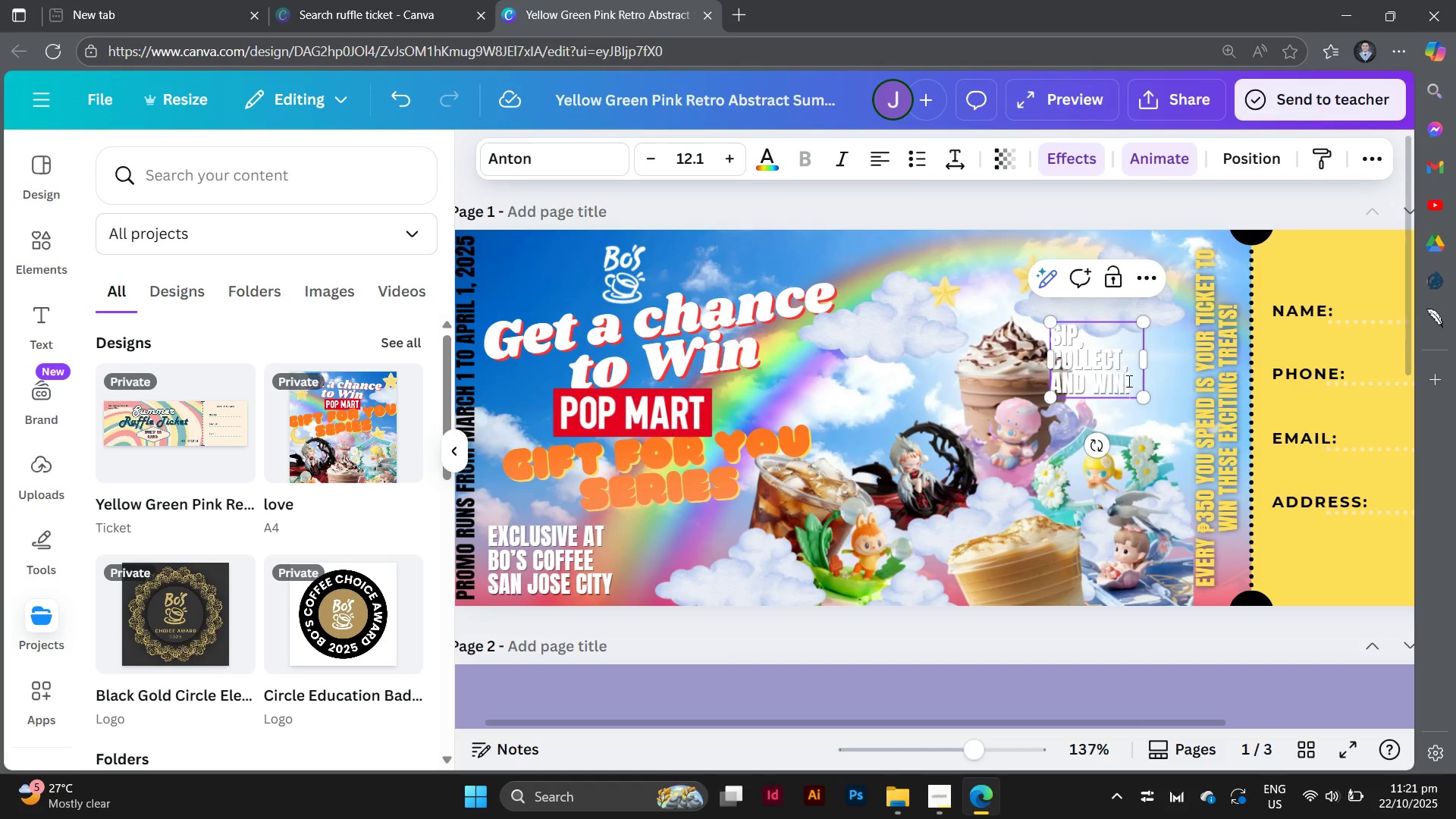 
left_click([1161, 400])
 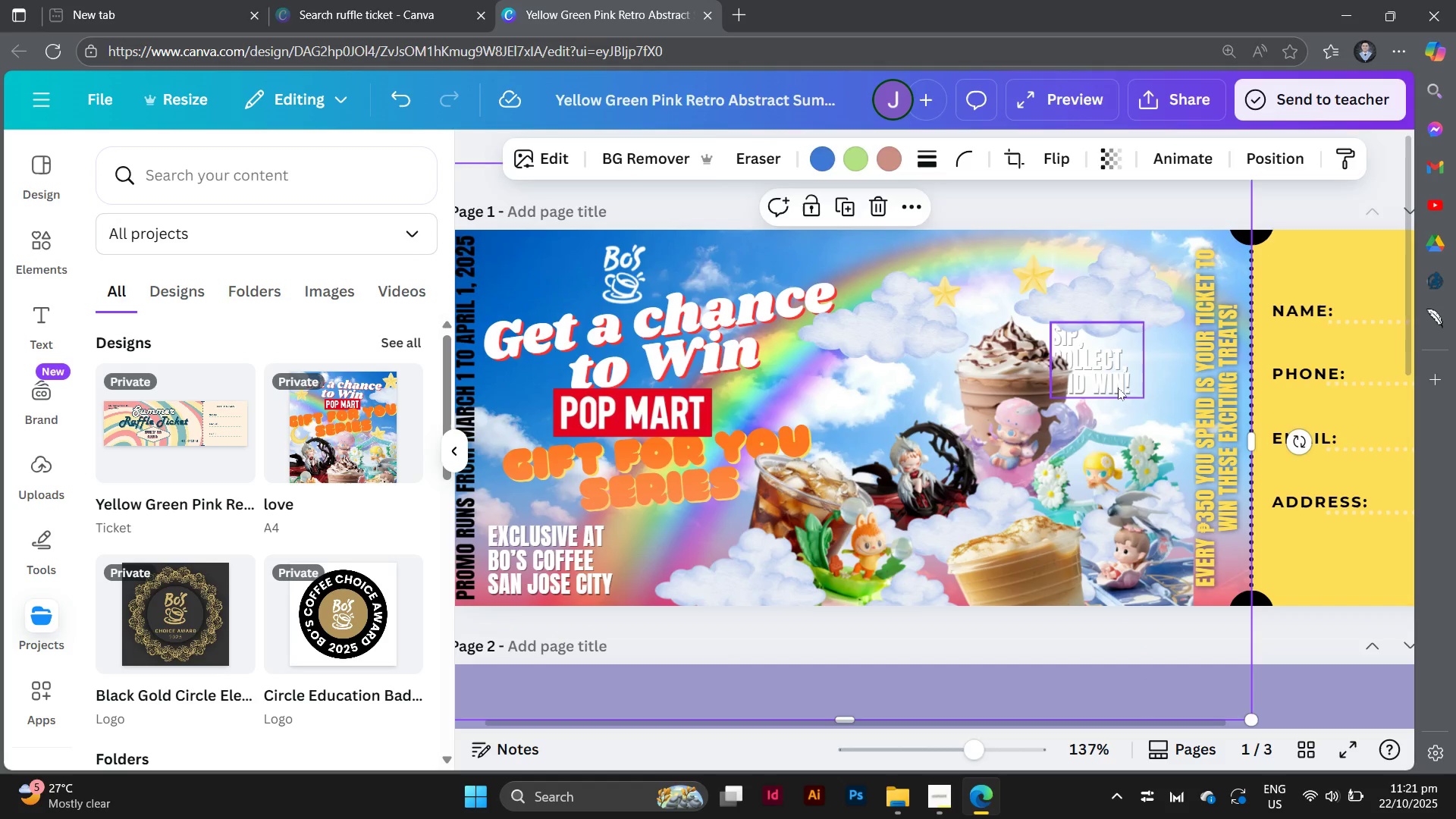 
left_click_drag(start_coordinate=[1118, 388], to_coordinate=[1159, 406])
 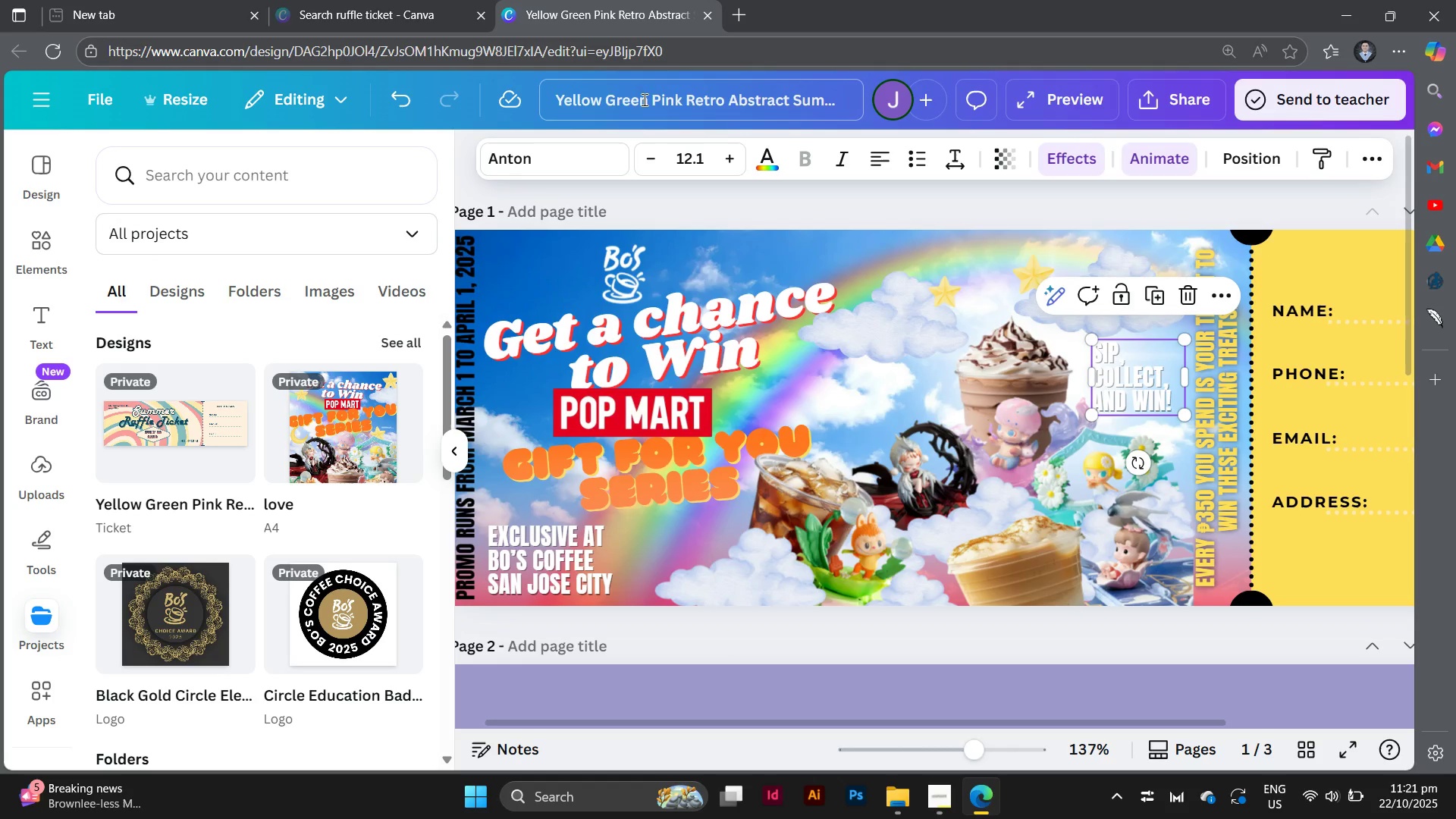 
left_click([770, 157])
 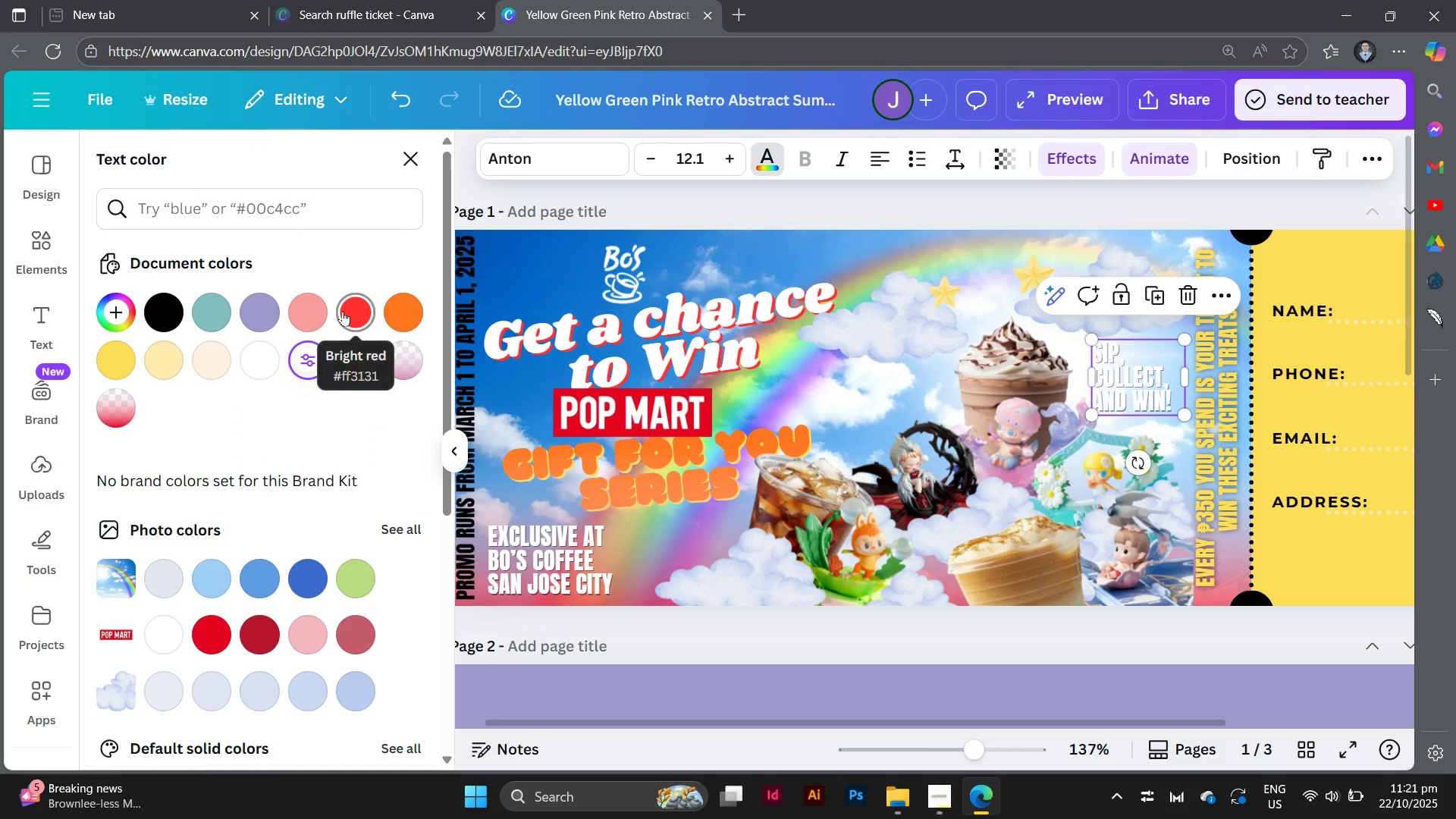 
left_click([343, 311])
 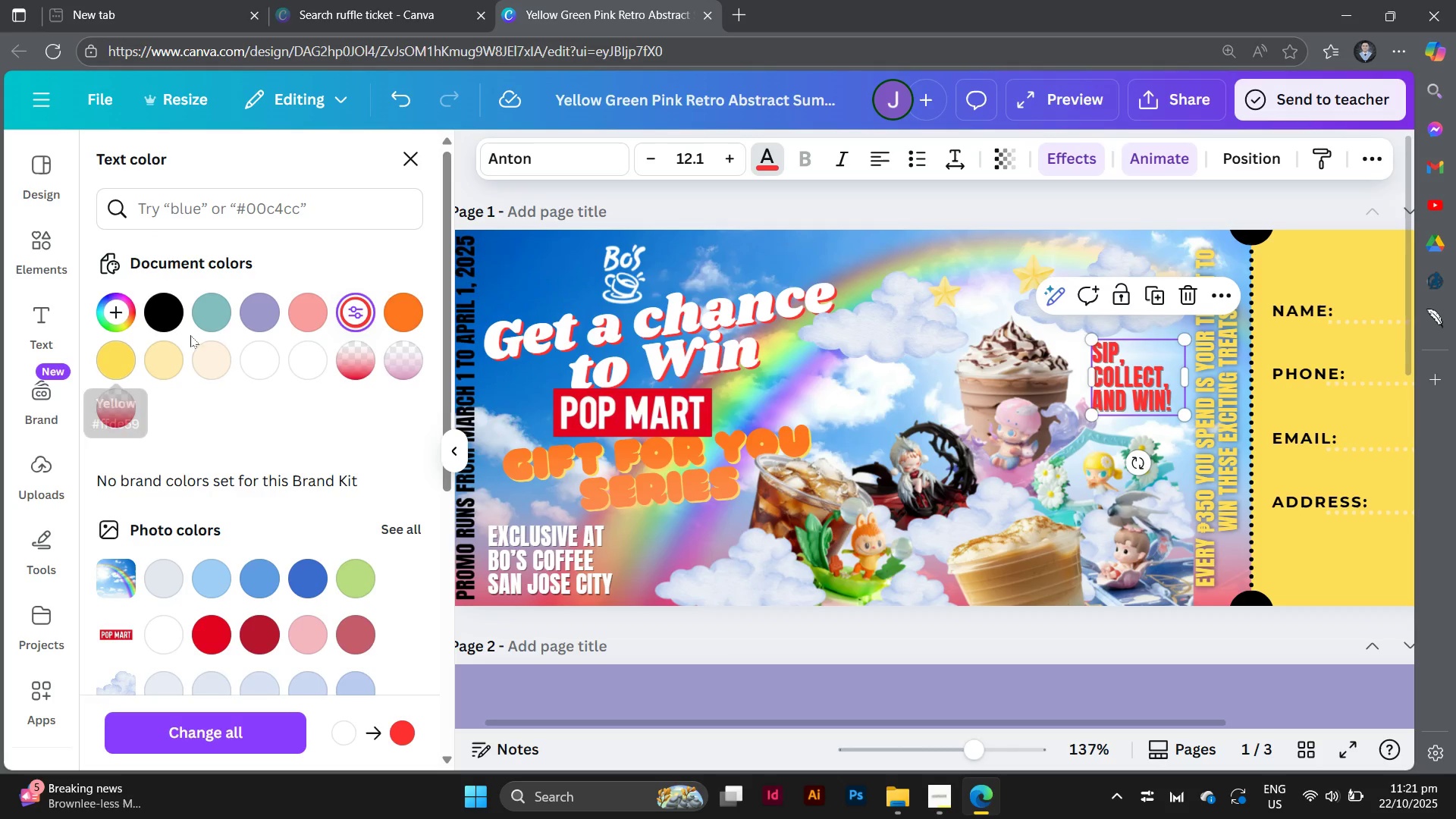 
left_click([201, 318])
 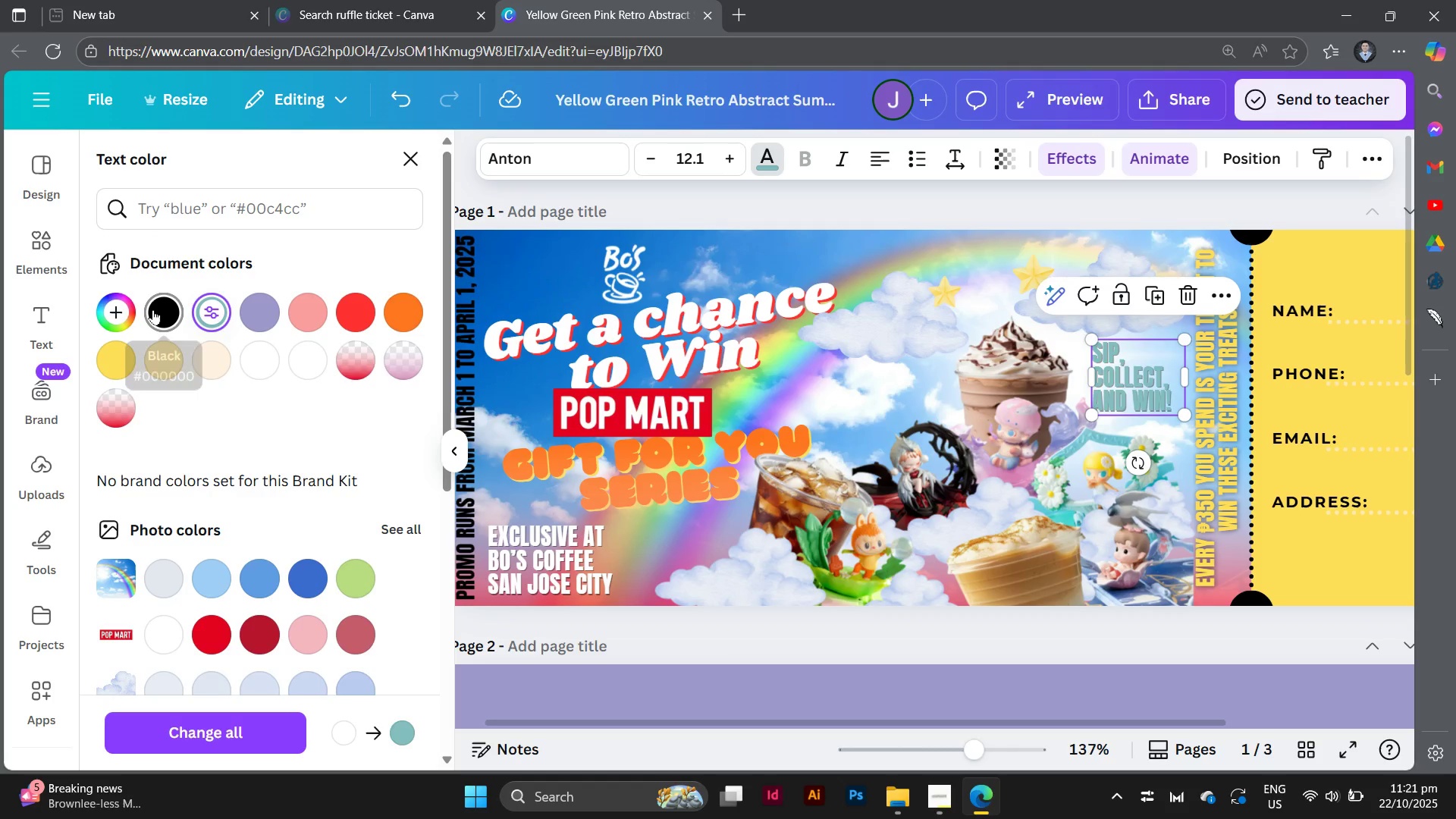 
left_click([154, 309])
 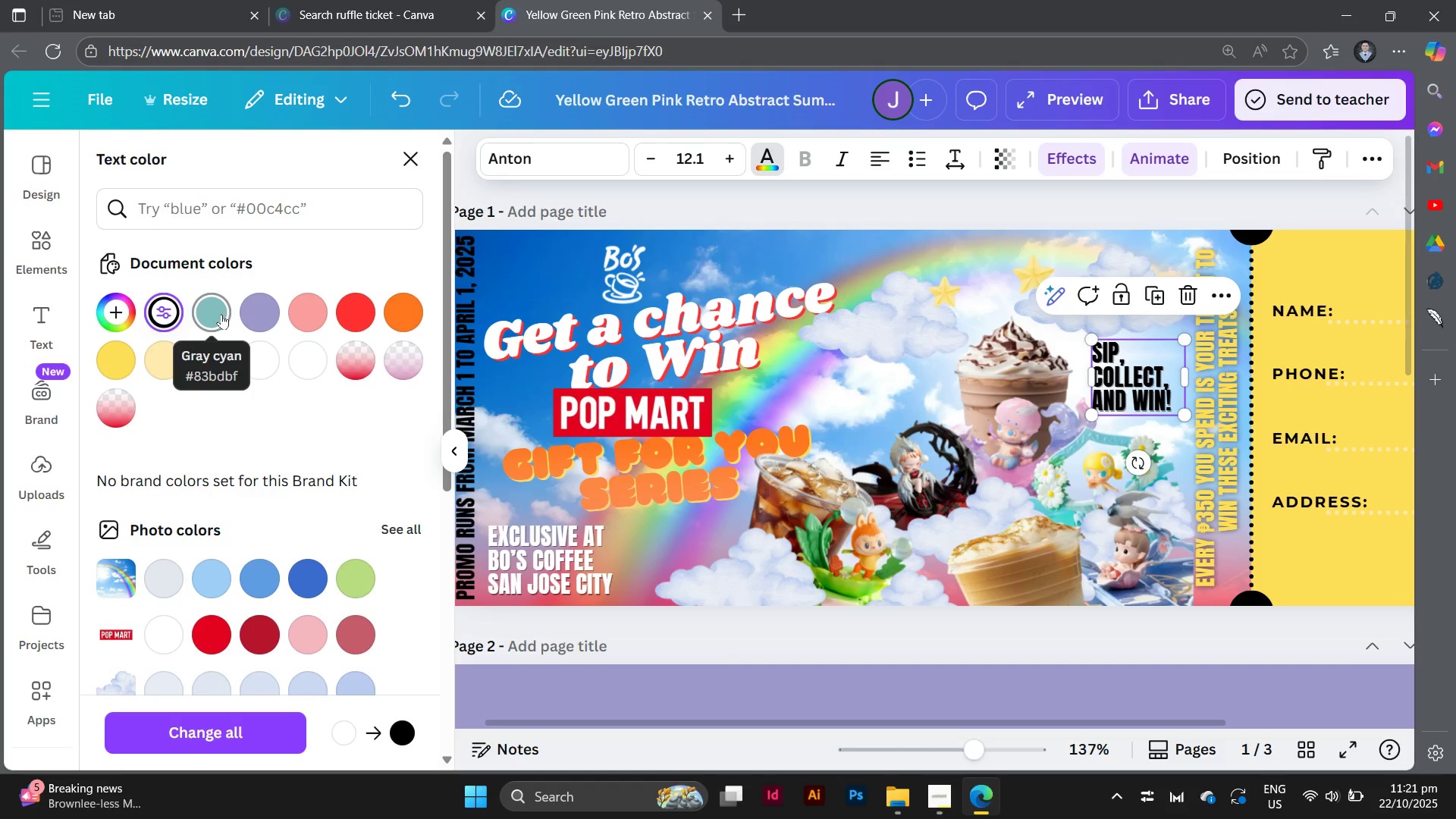 
left_click([221, 314])
 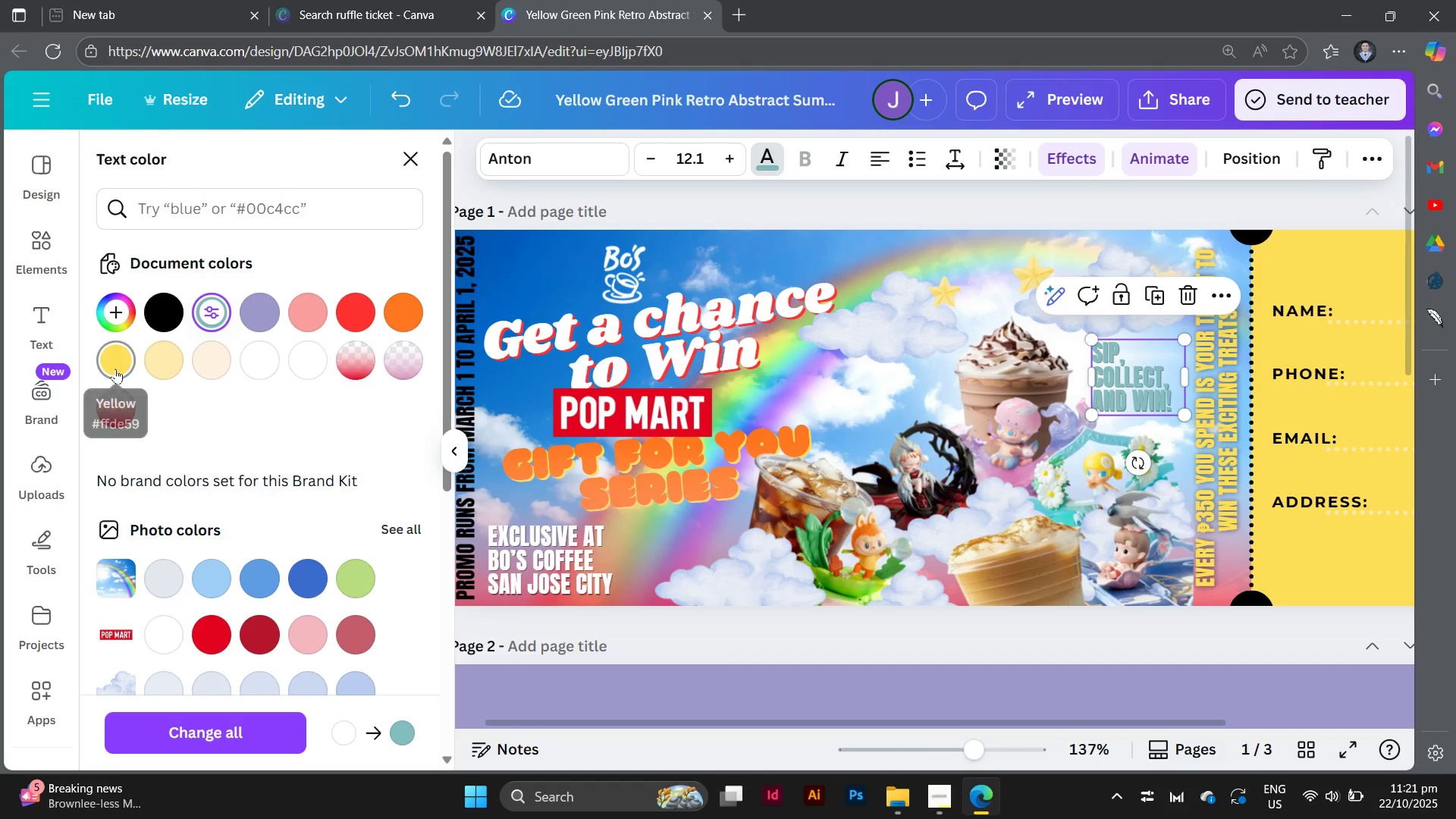 
left_click([115, 362])
 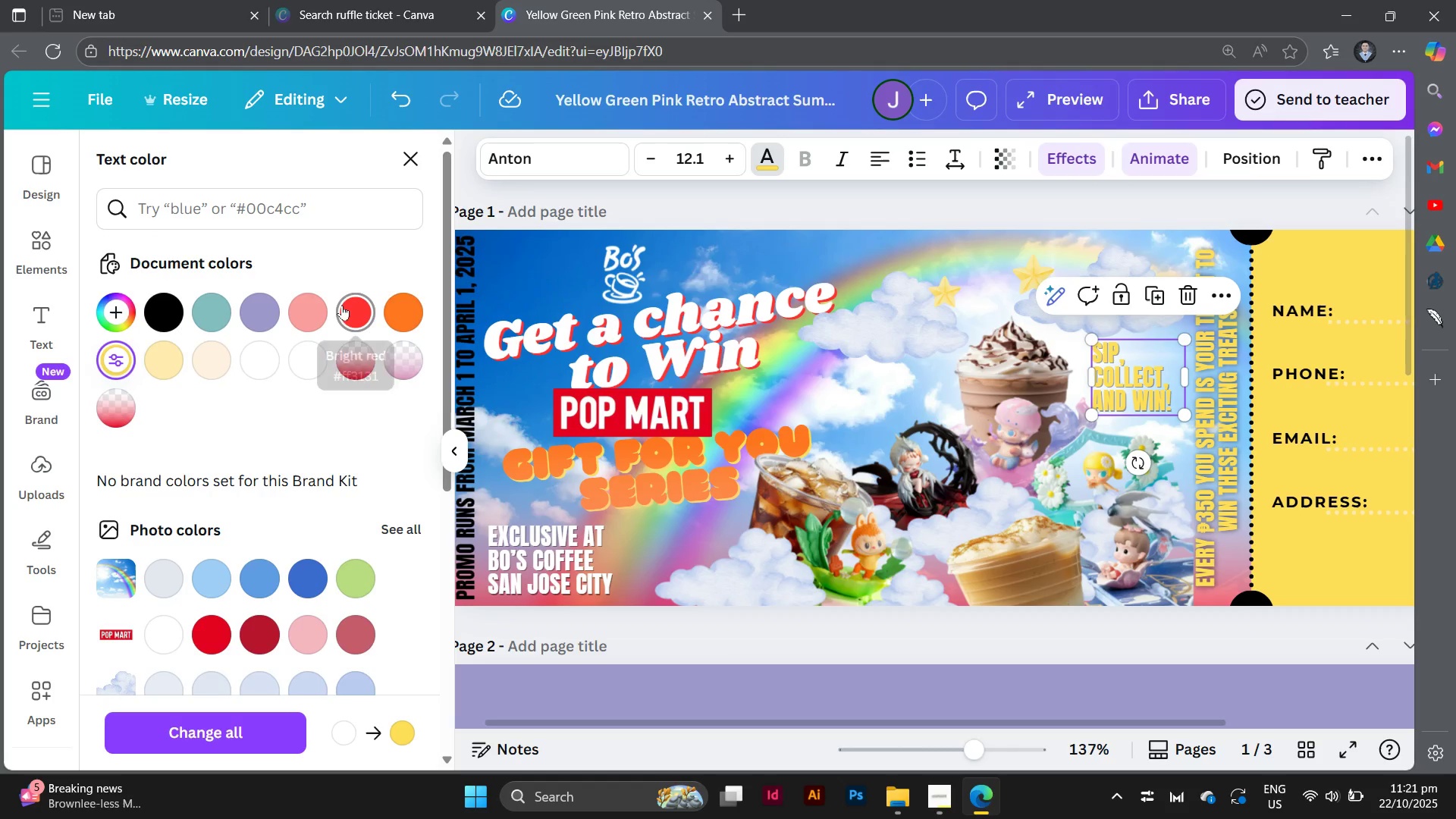 
left_click([342, 306])
 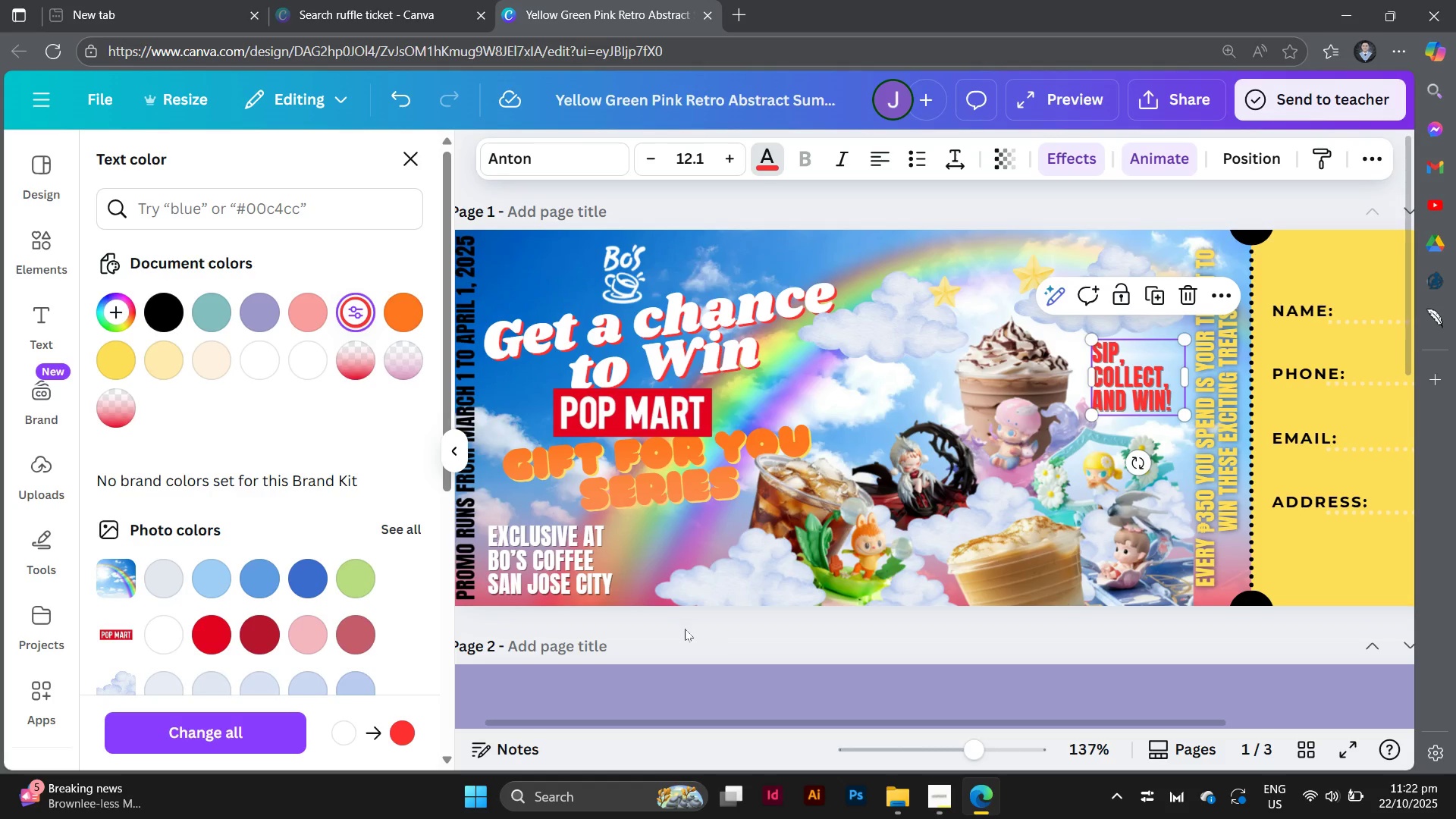 
left_click([685, 629])
 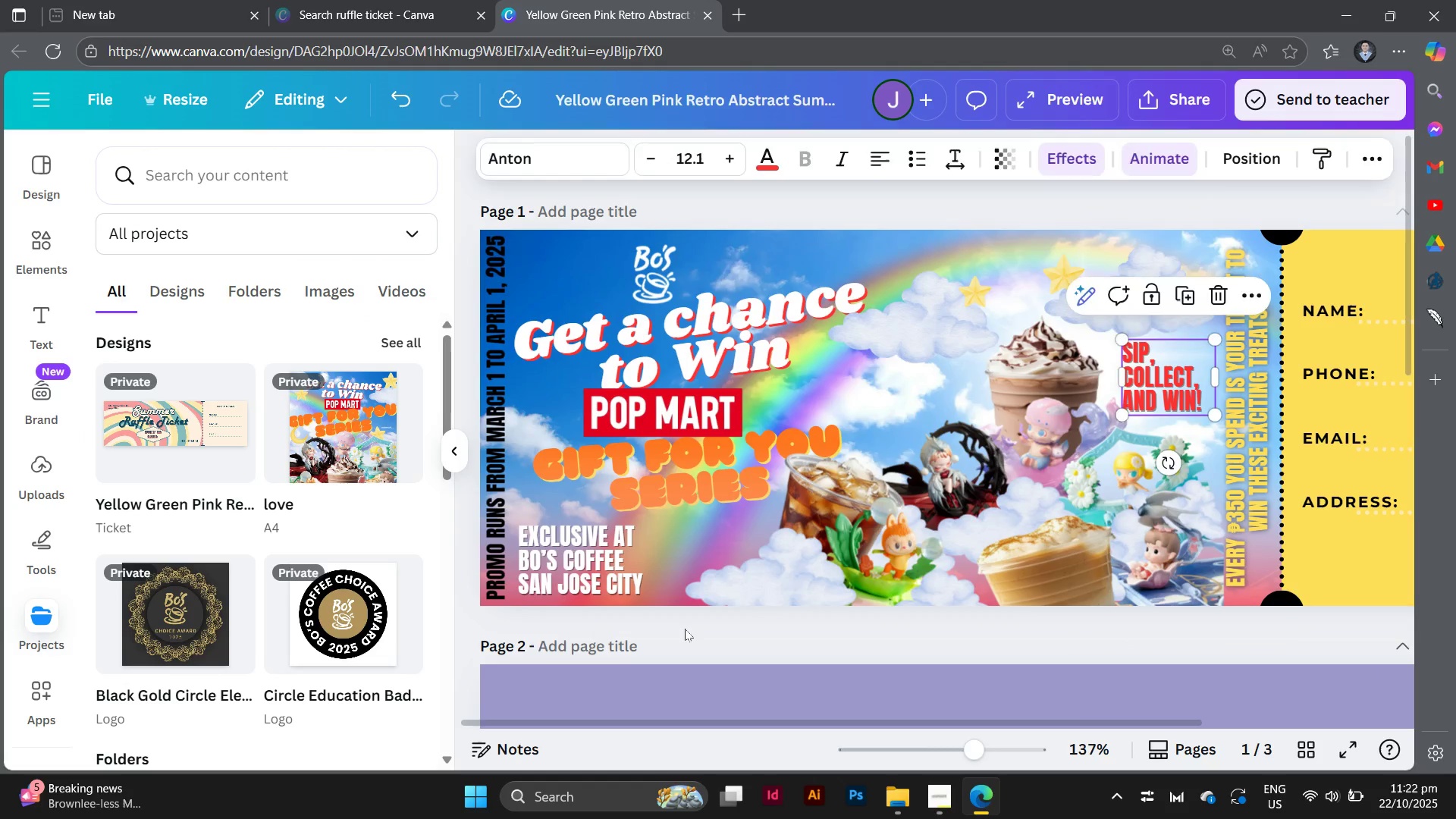 
left_click([685, 629])
 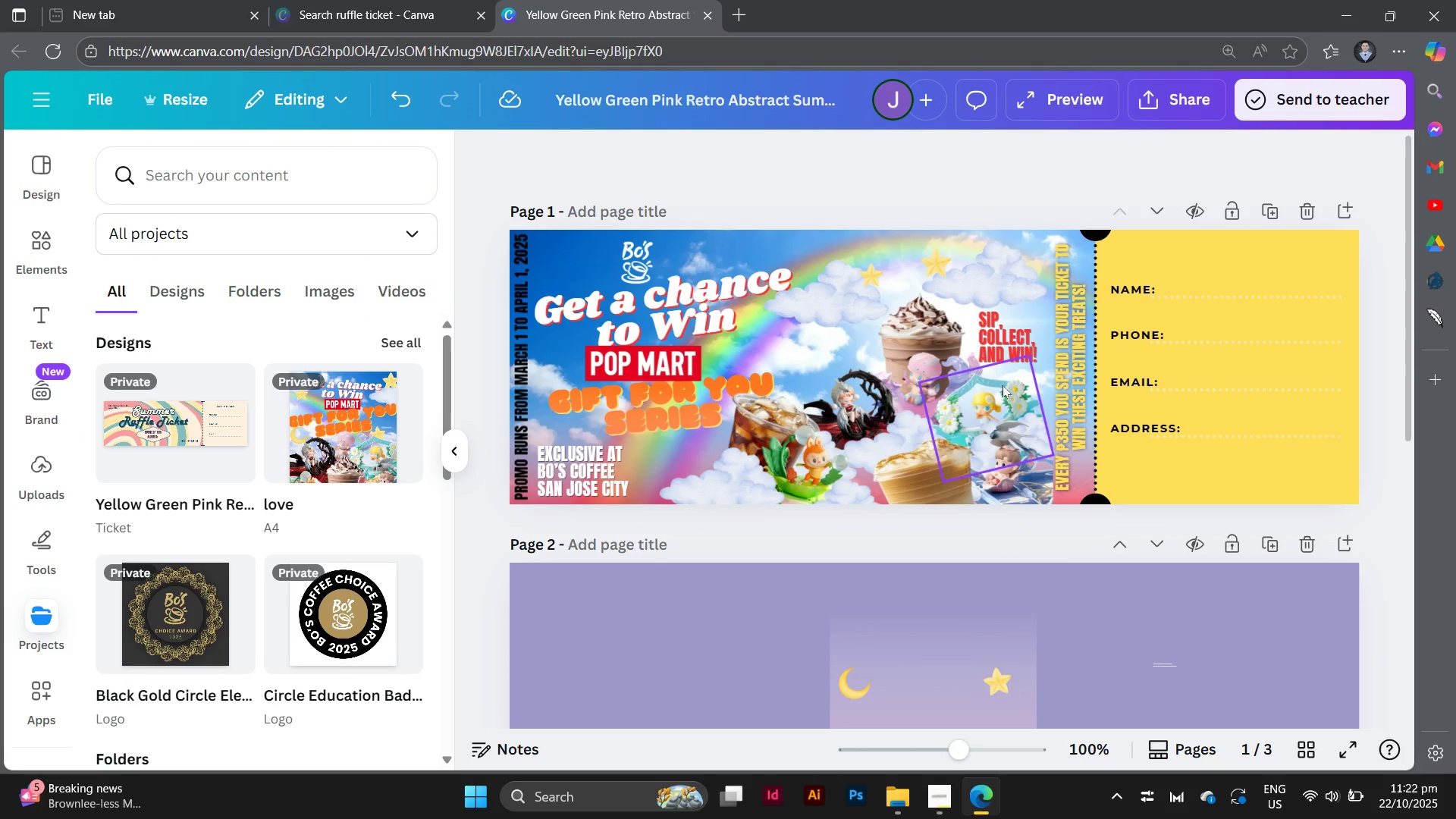 
left_click_drag(start_coordinate=[1004, 340], to_coordinate=[772, 339])
 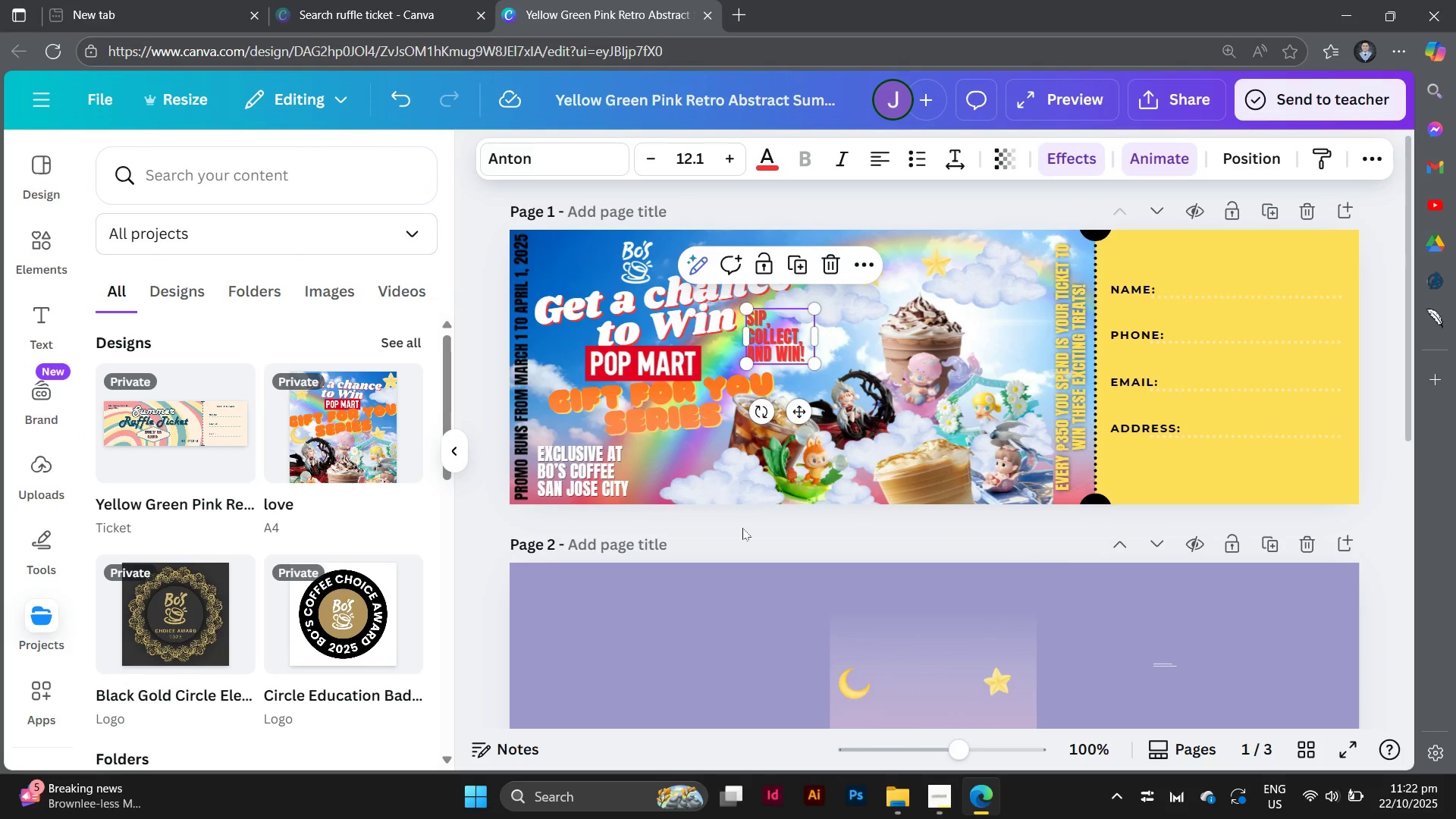 
left_click([742, 528])
 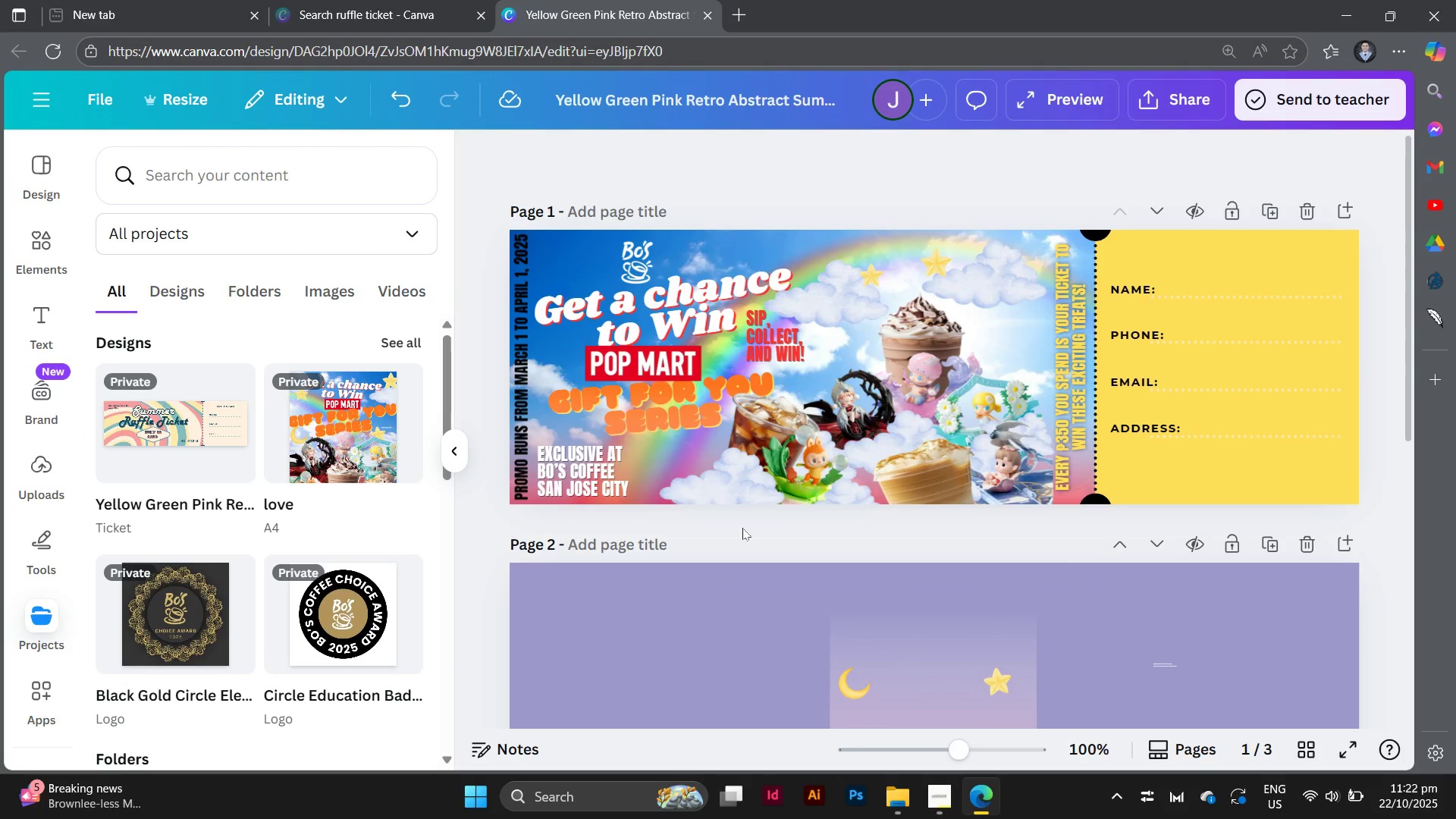 
wait(5.87)
 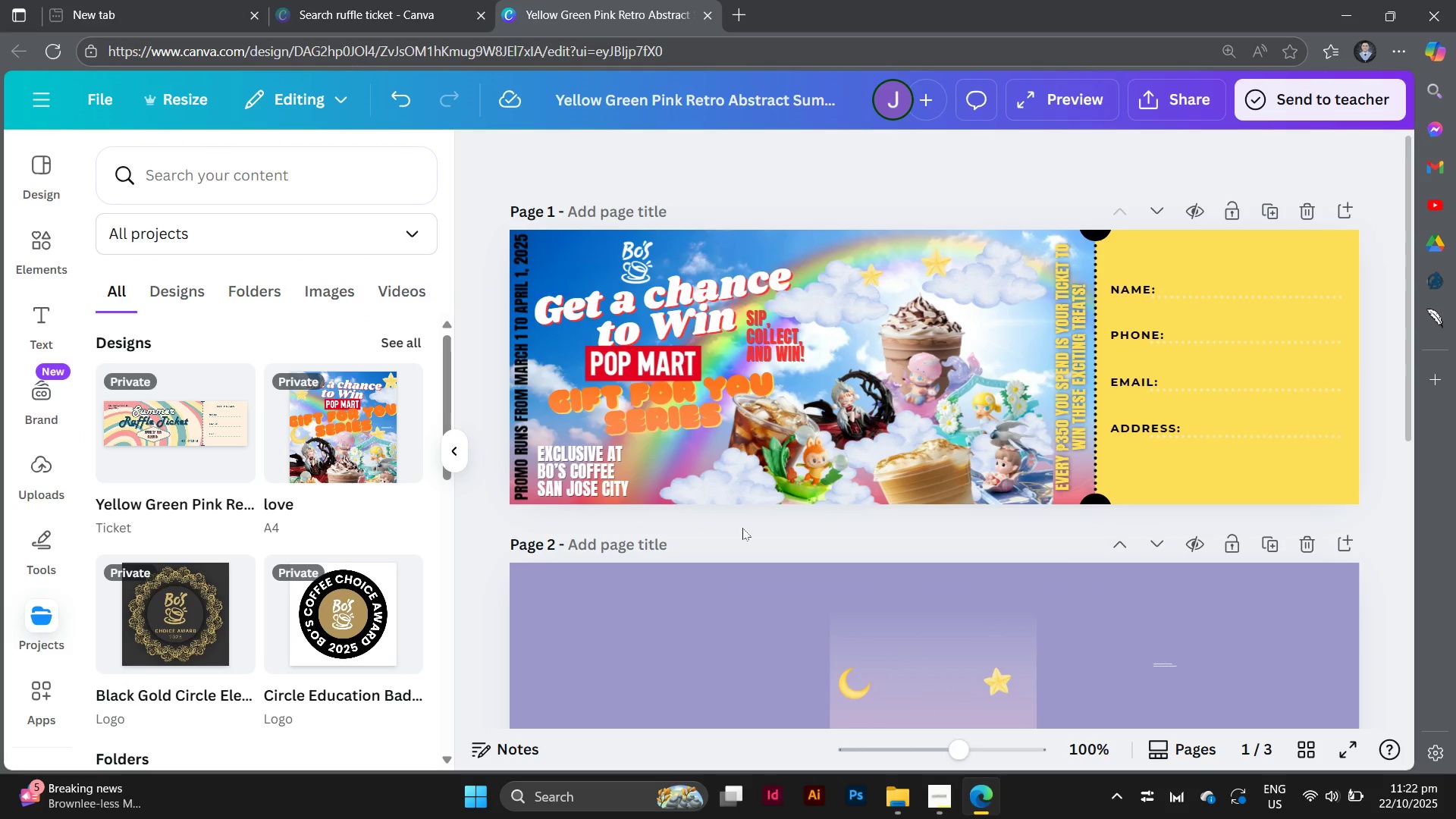 
left_click_drag(start_coordinate=[761, 334], to_coordinate=[998, 337])
 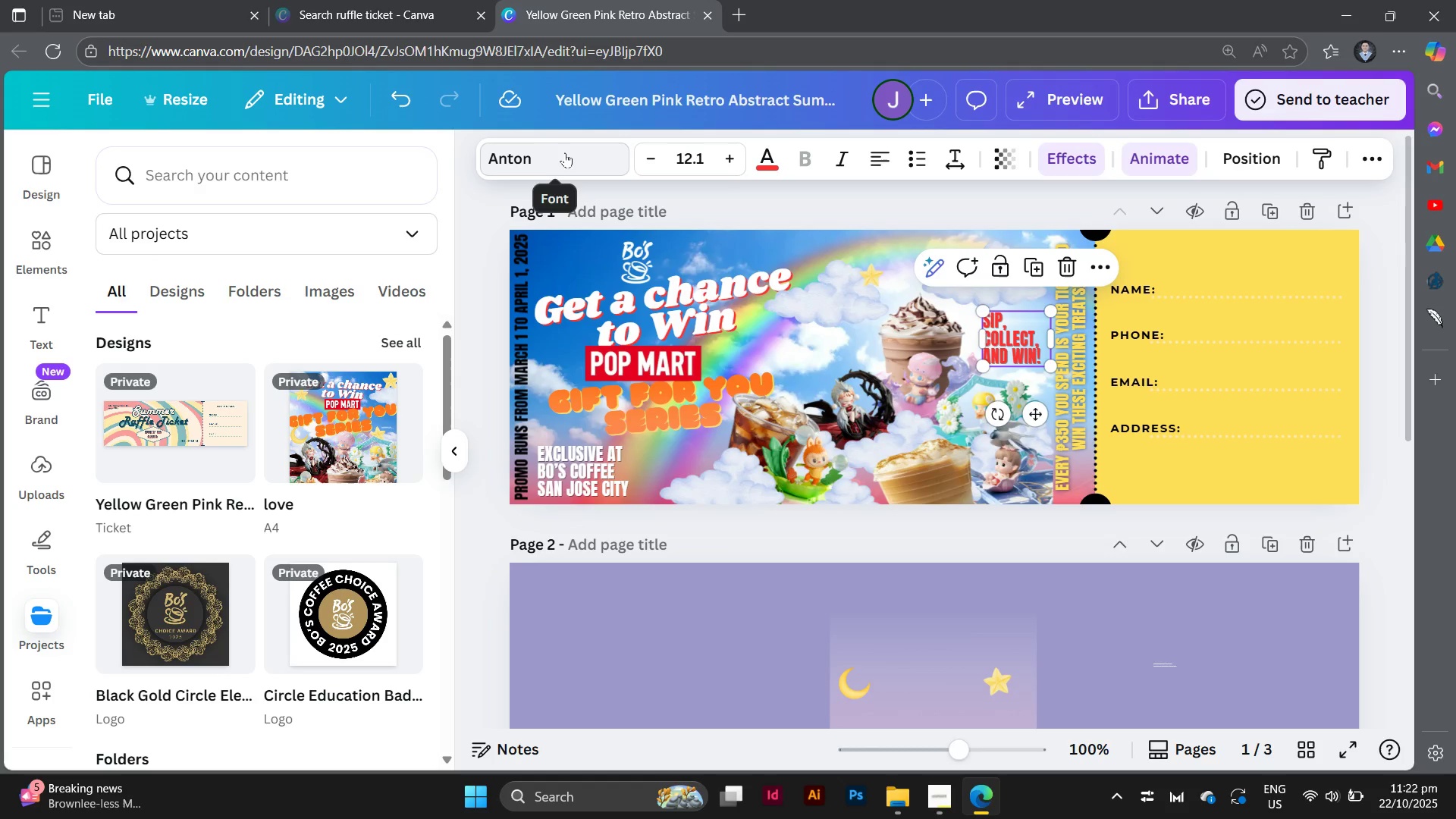 
left_click([565, 152])
 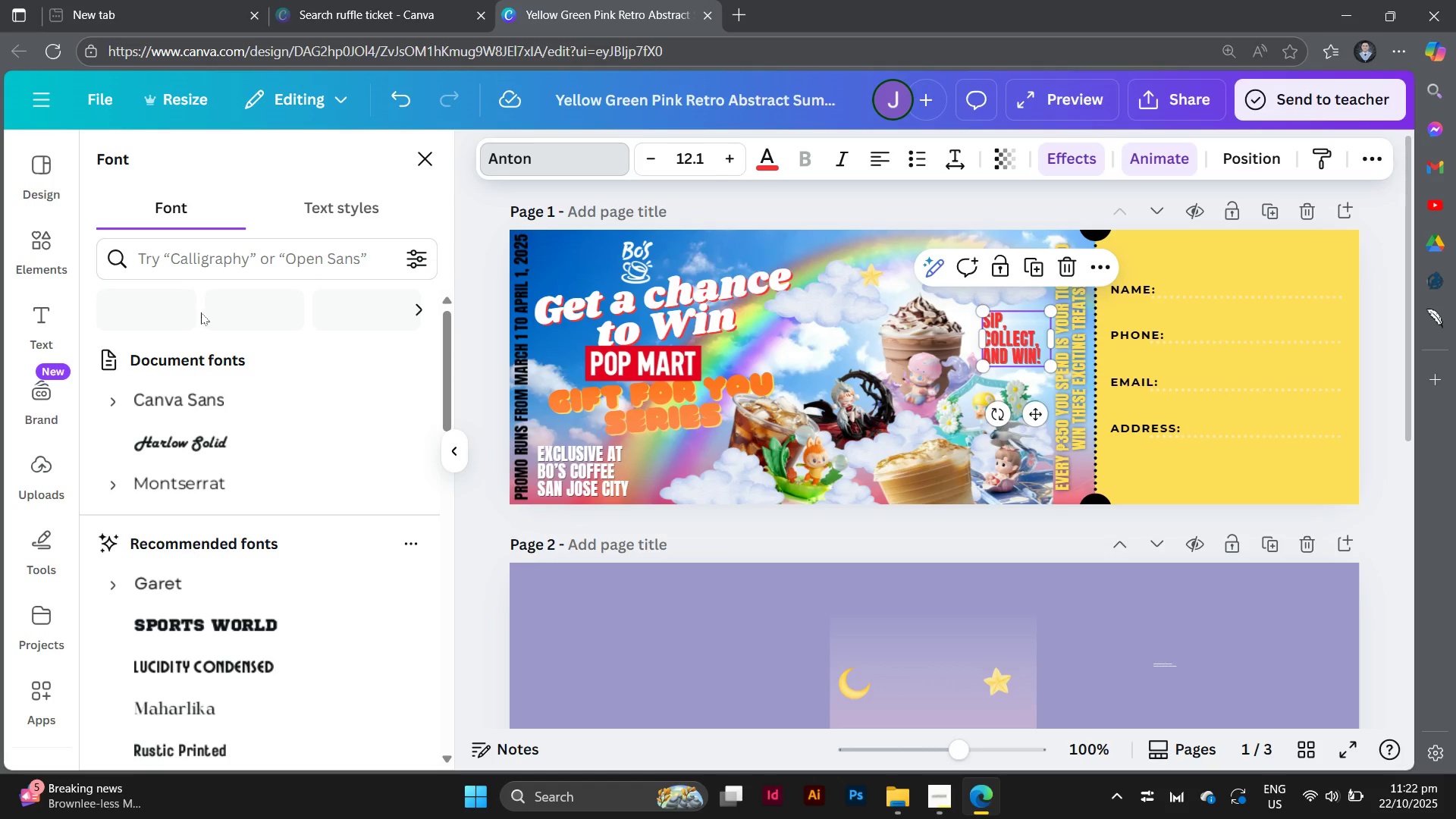 
mouse_move([221, 427])
 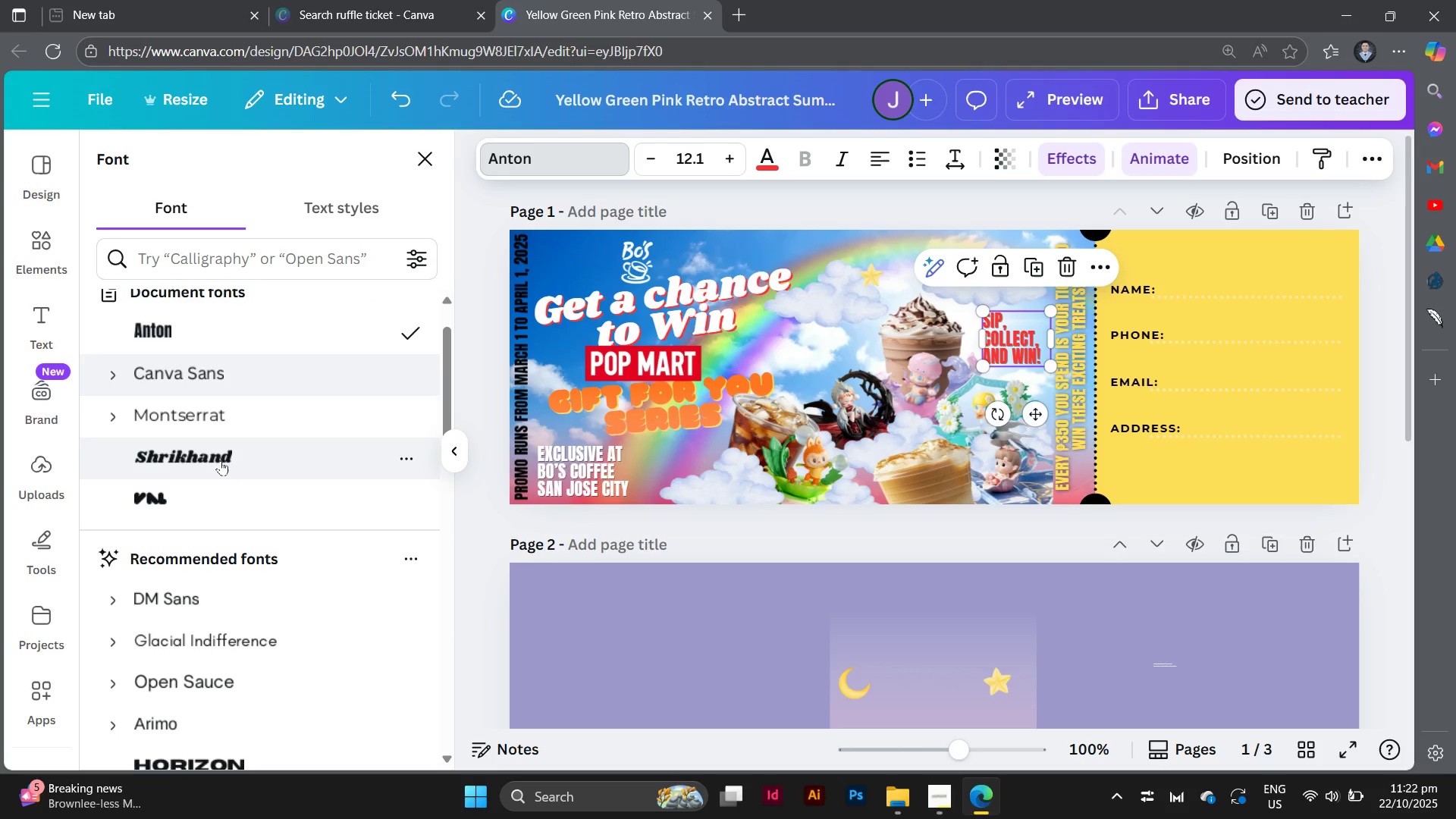 
left_click([221, 460])
 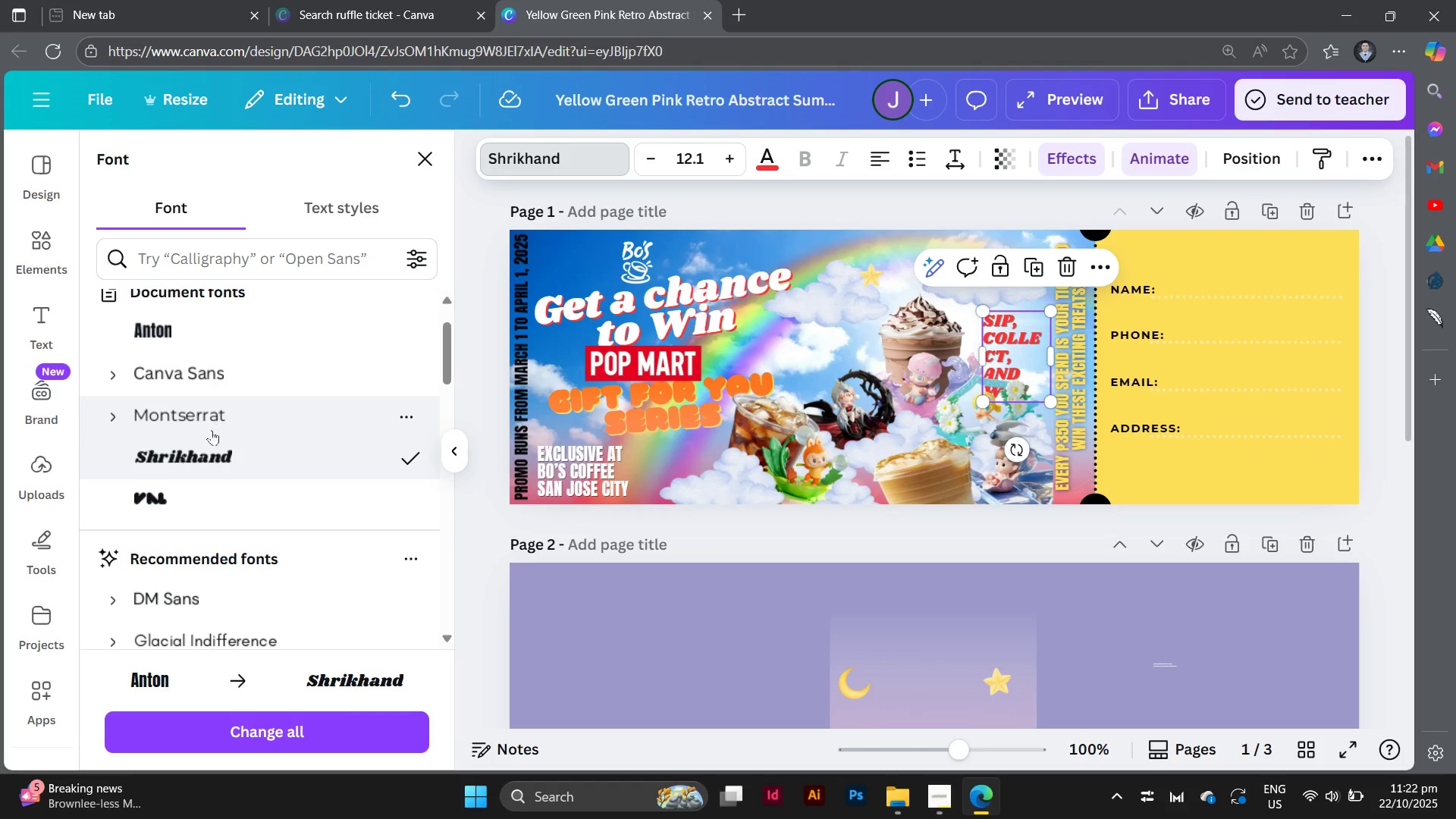 
wait(5.54)
 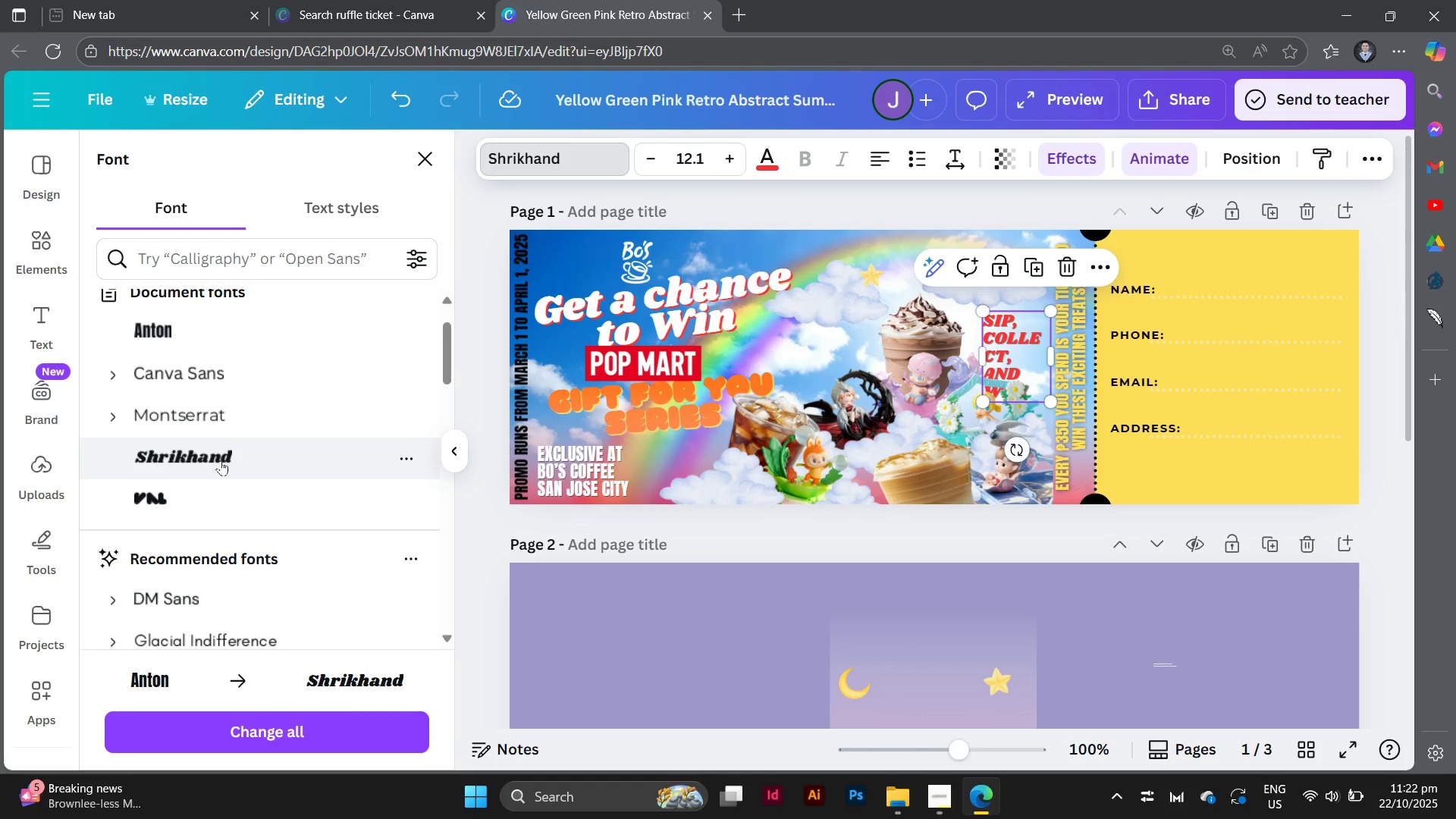 
left_click([215, 488])
 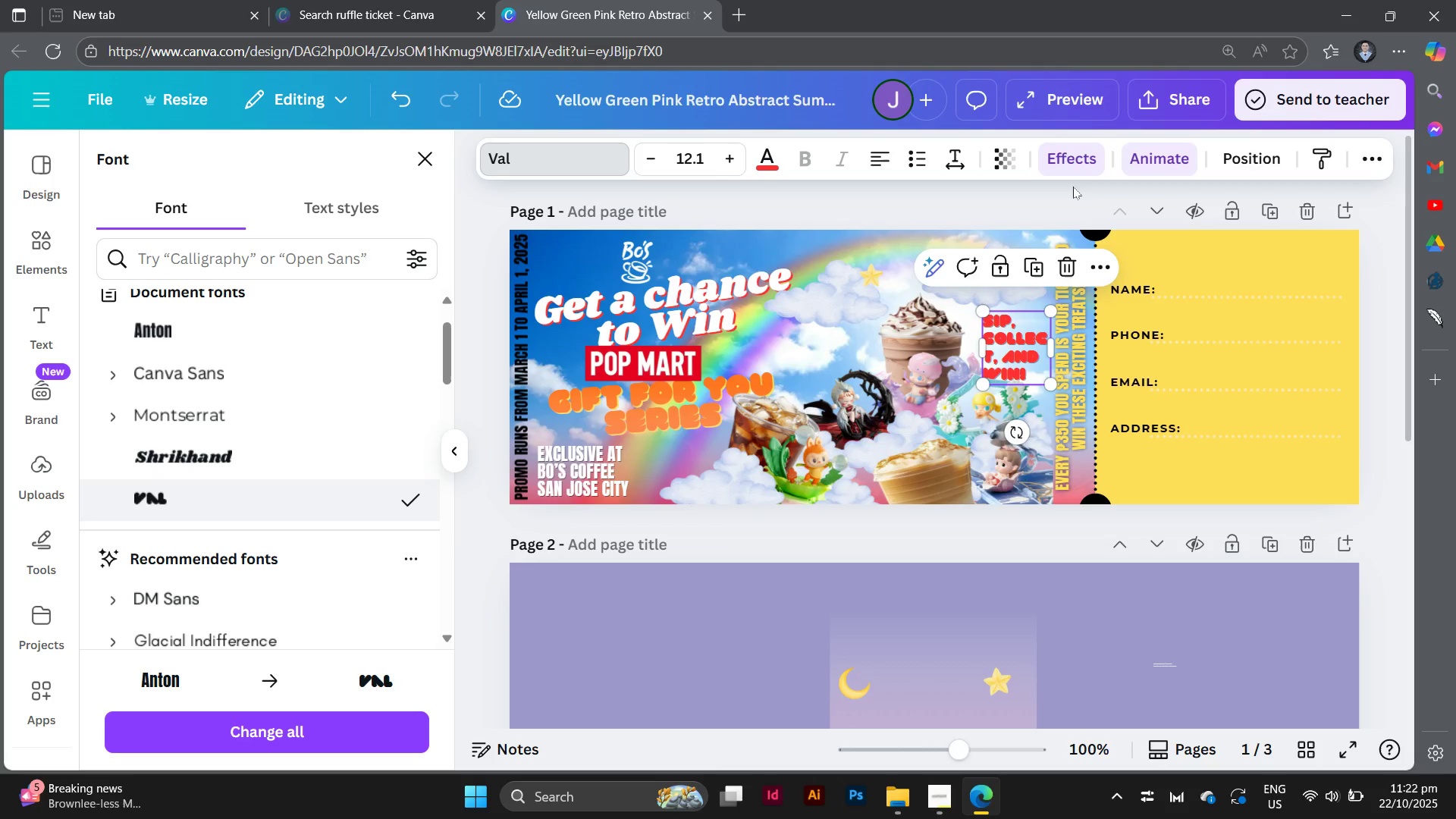 
left_click([1080, 161])
 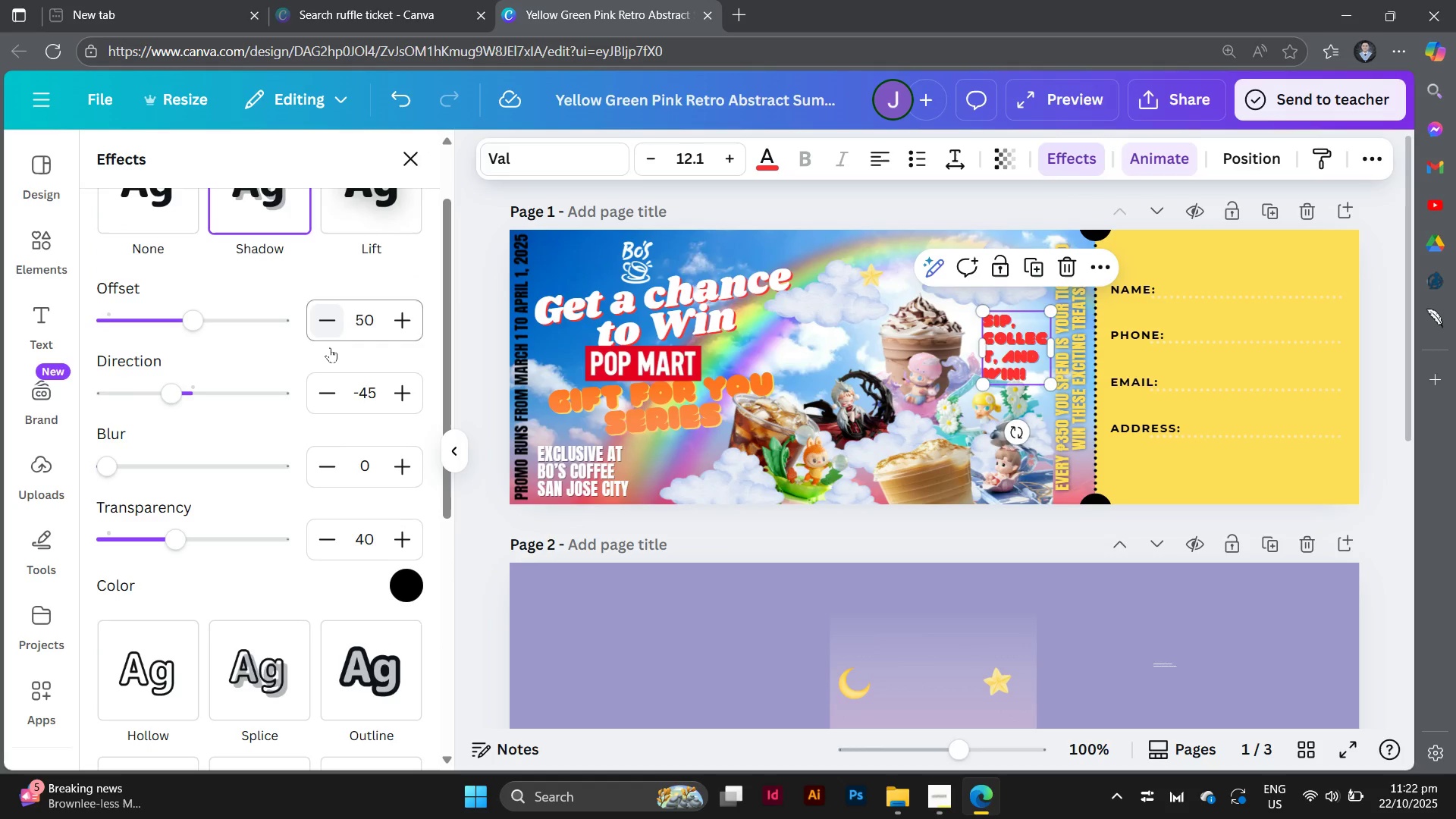 
wait(8.33)
 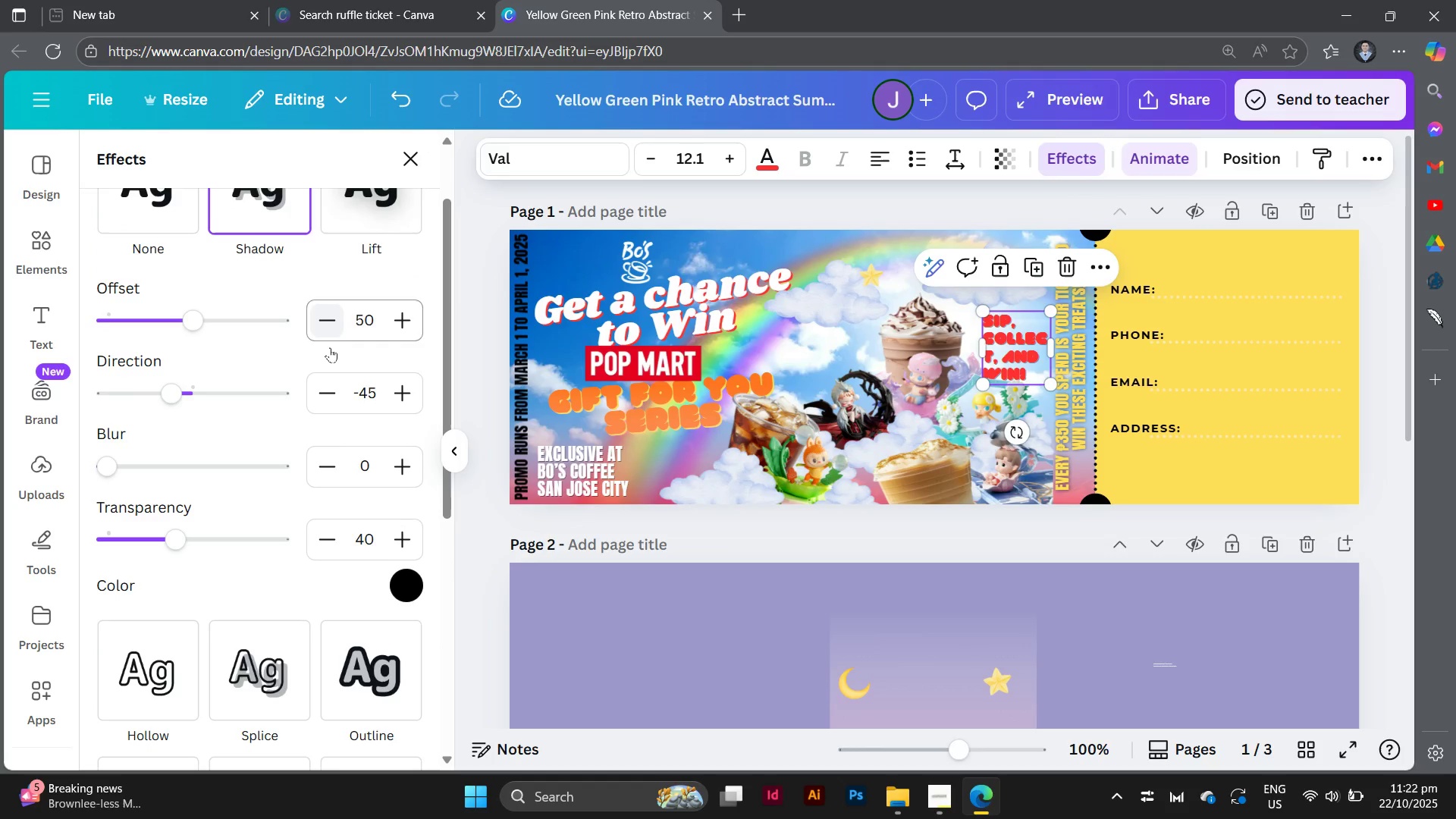 
left_click([407, 411])
 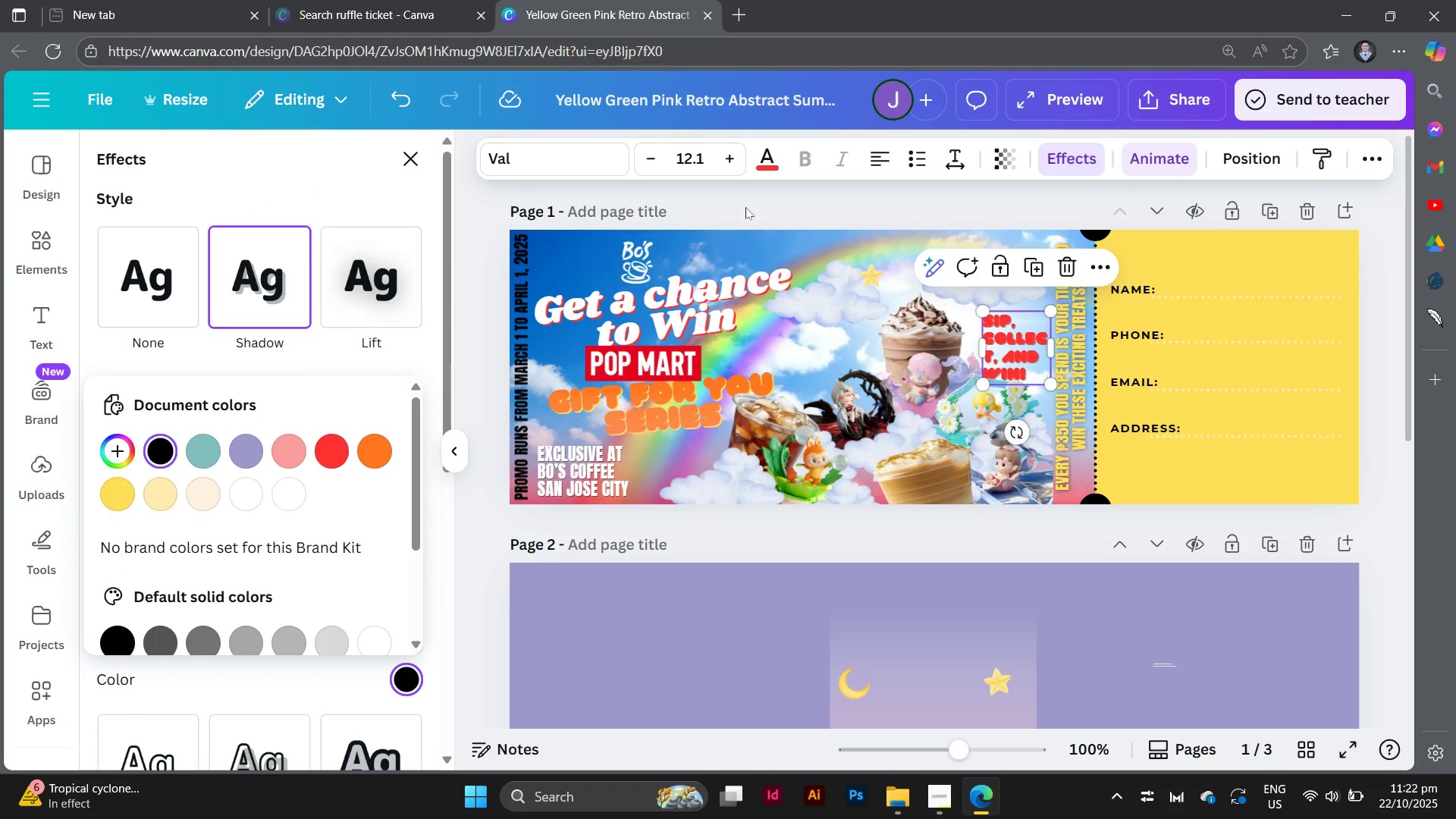 
left_click([772, 151])
 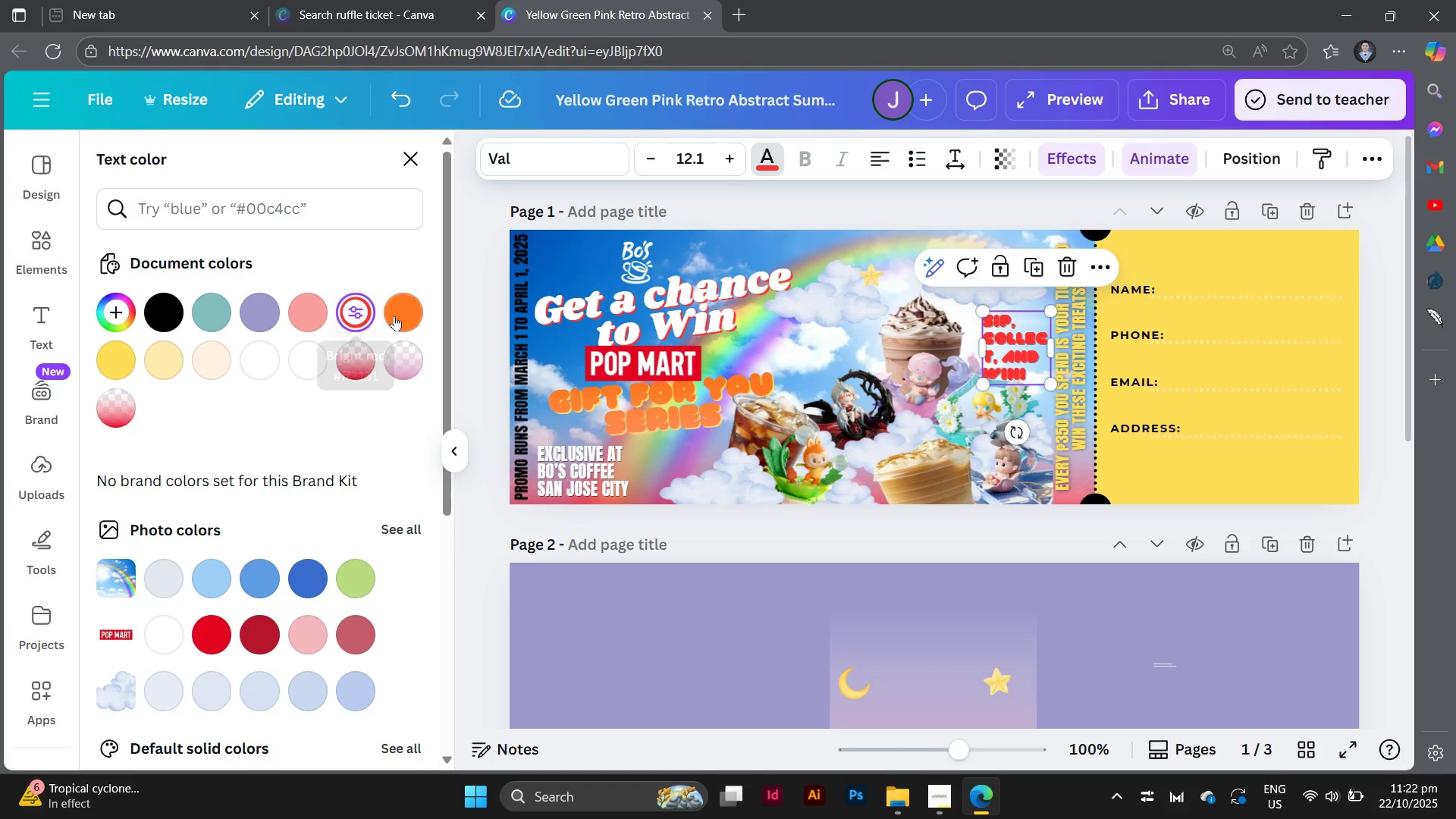 
left_click([396, 315])
 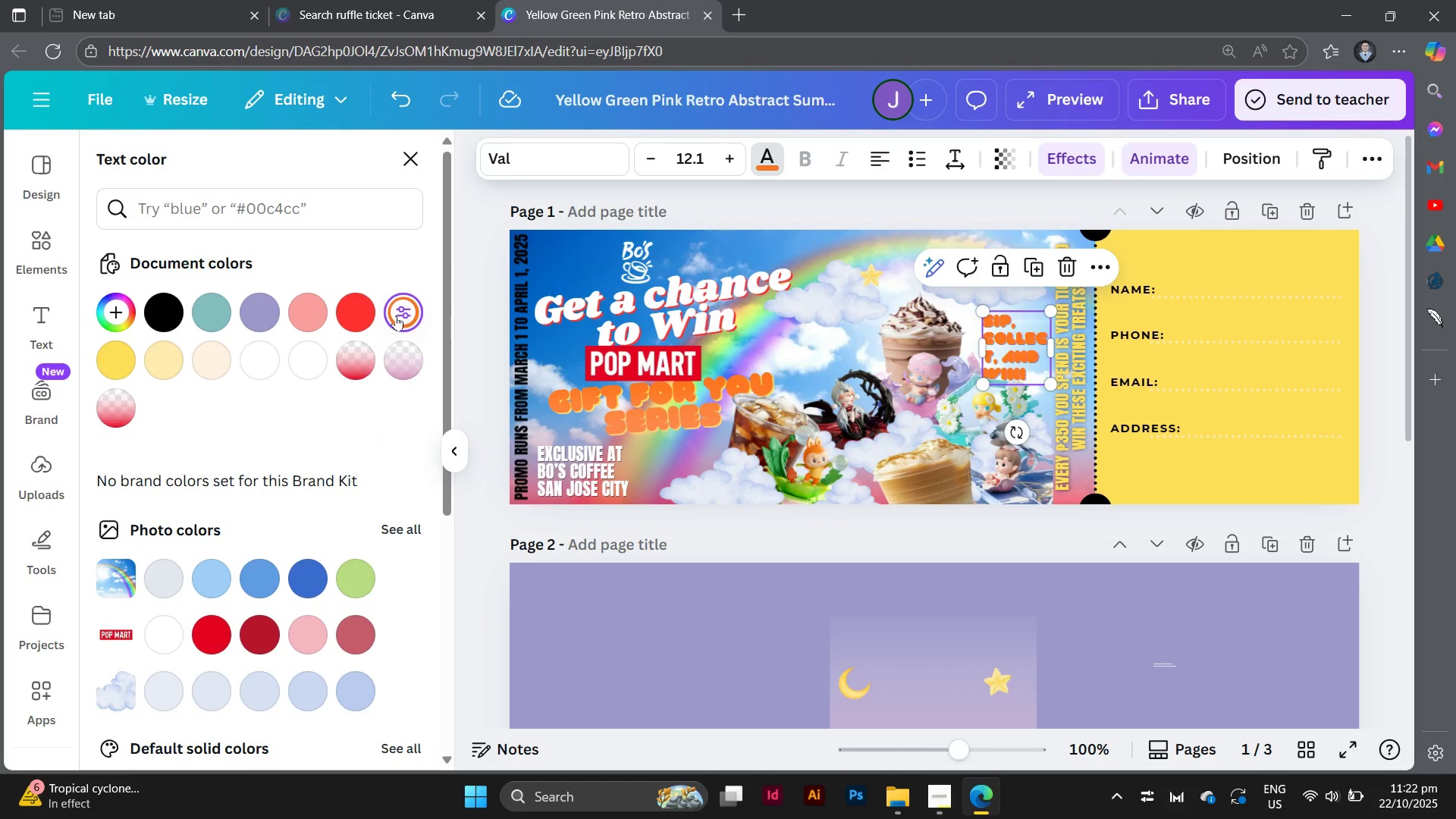 
mouse_move([361, 414])
 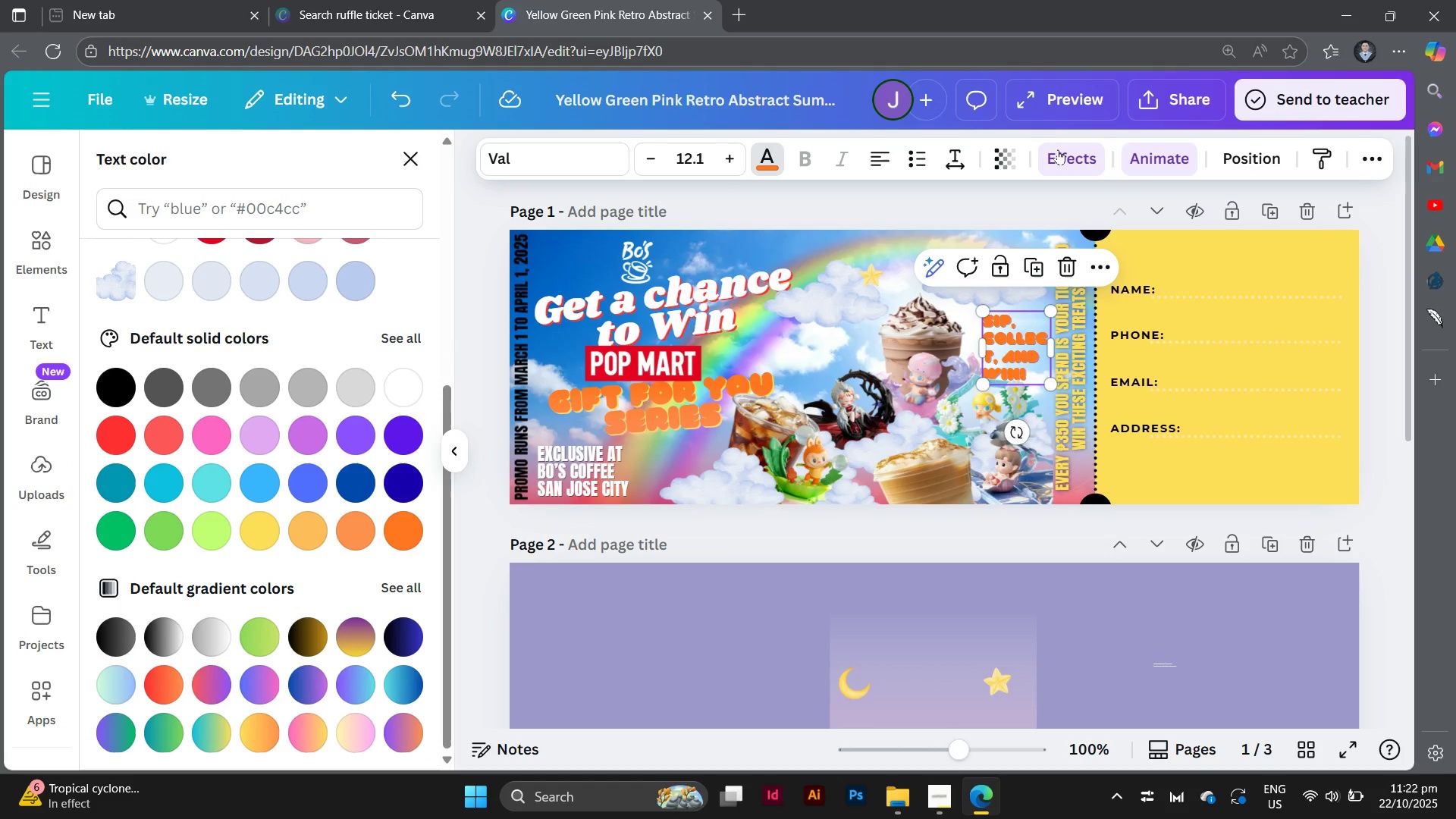 
left_click([1058, 149])
 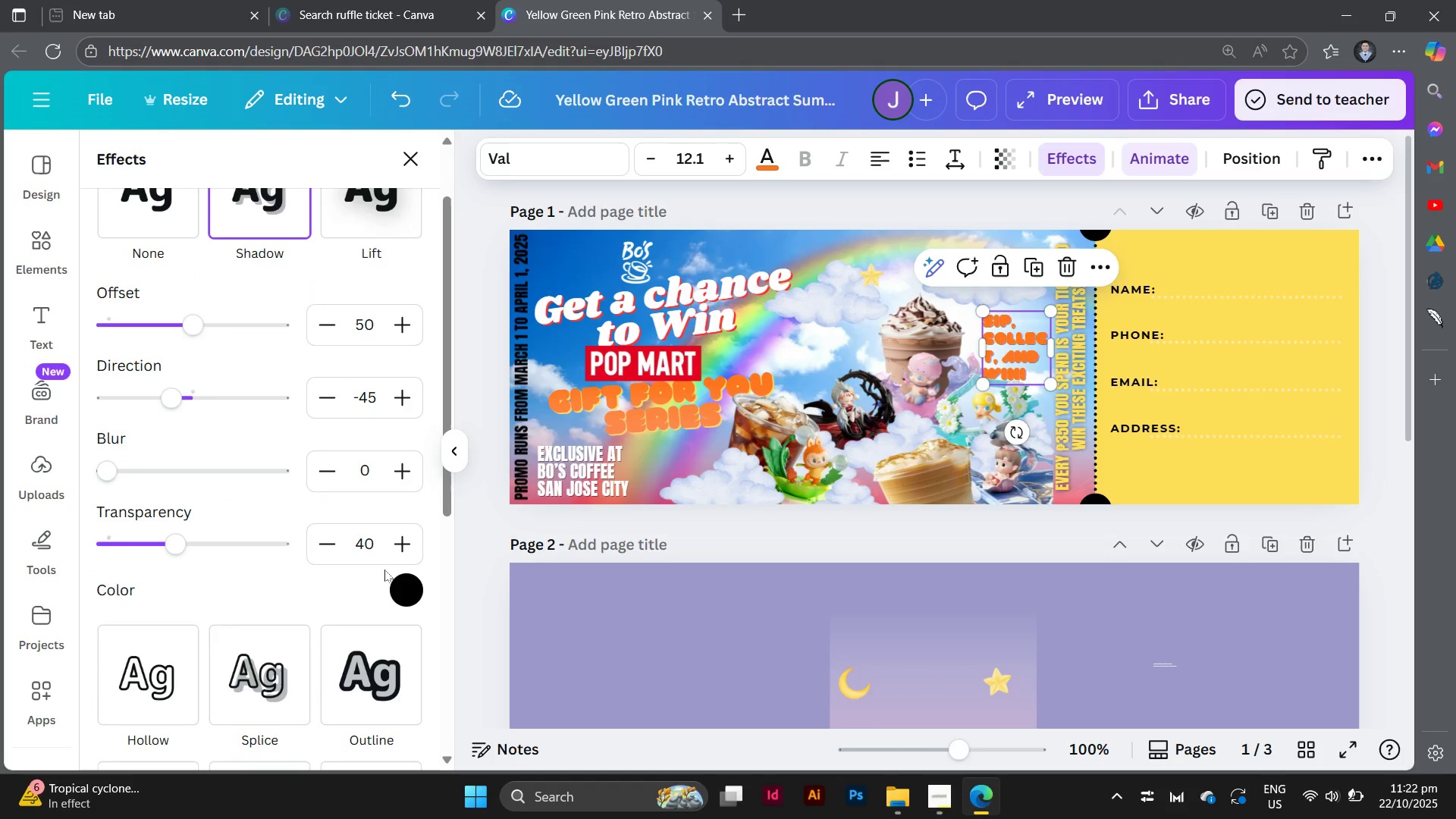 
left_click([399, 582])
 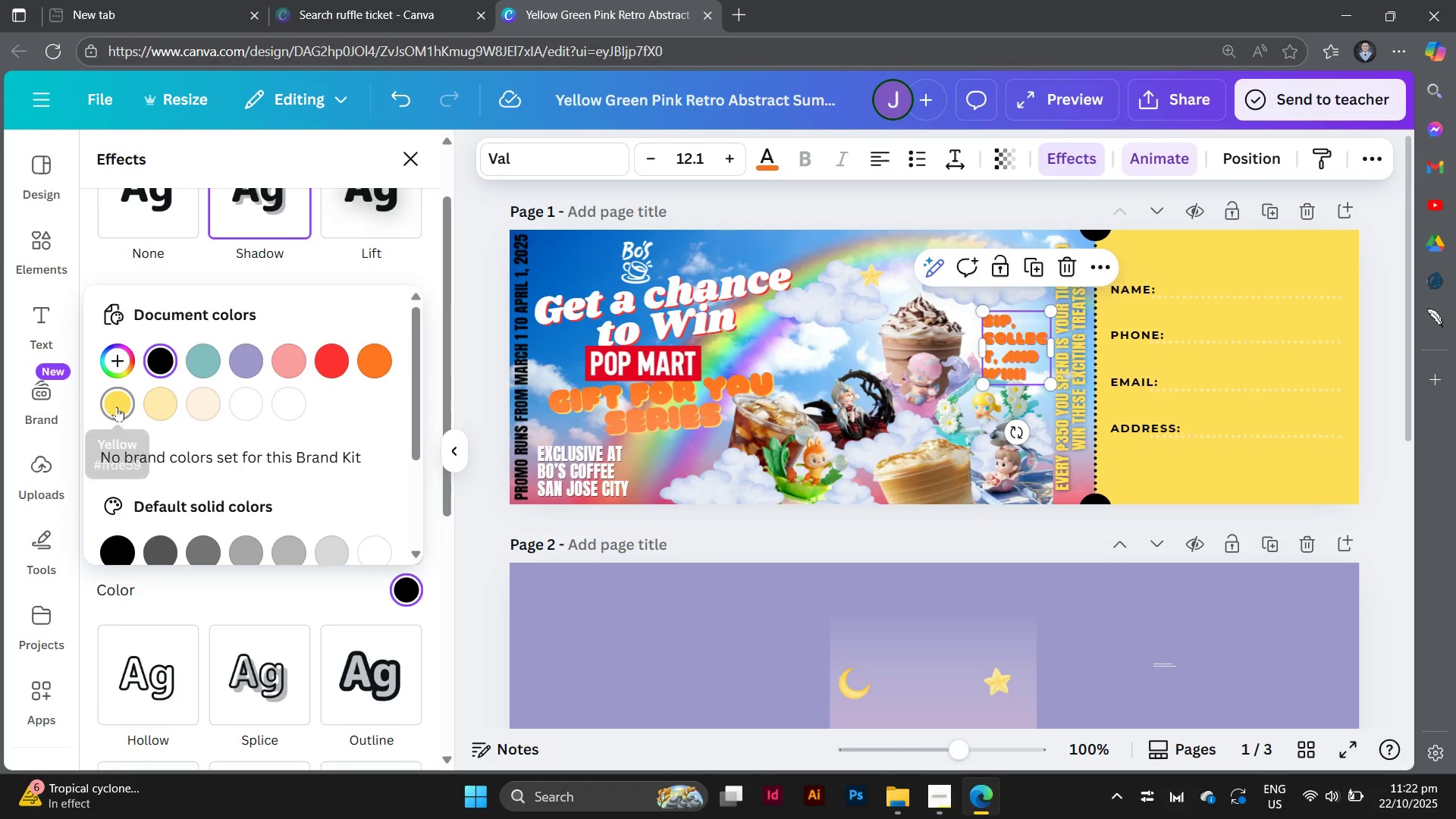 
left_click([117, 406])
 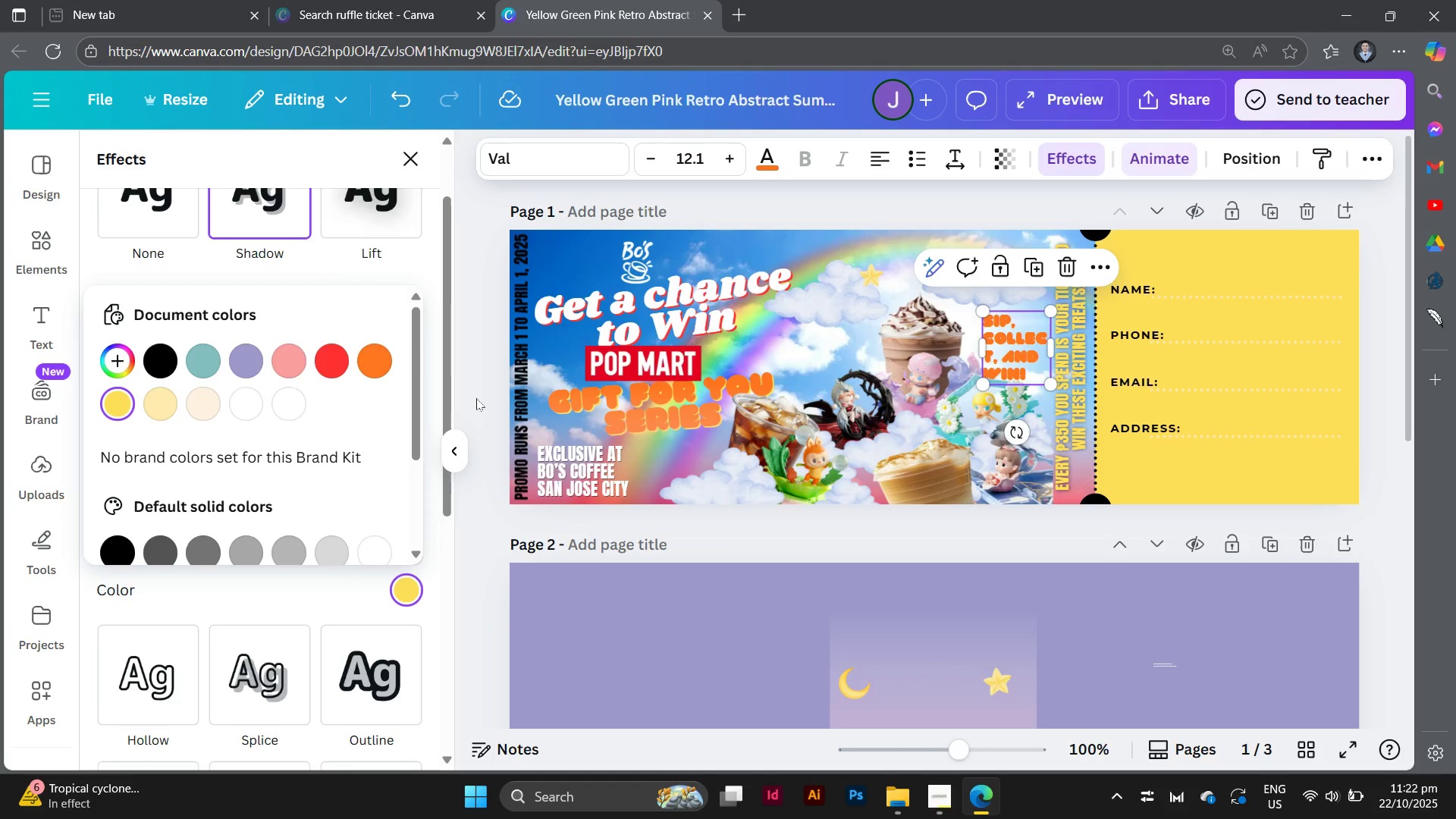 
left_click([479, 398])
 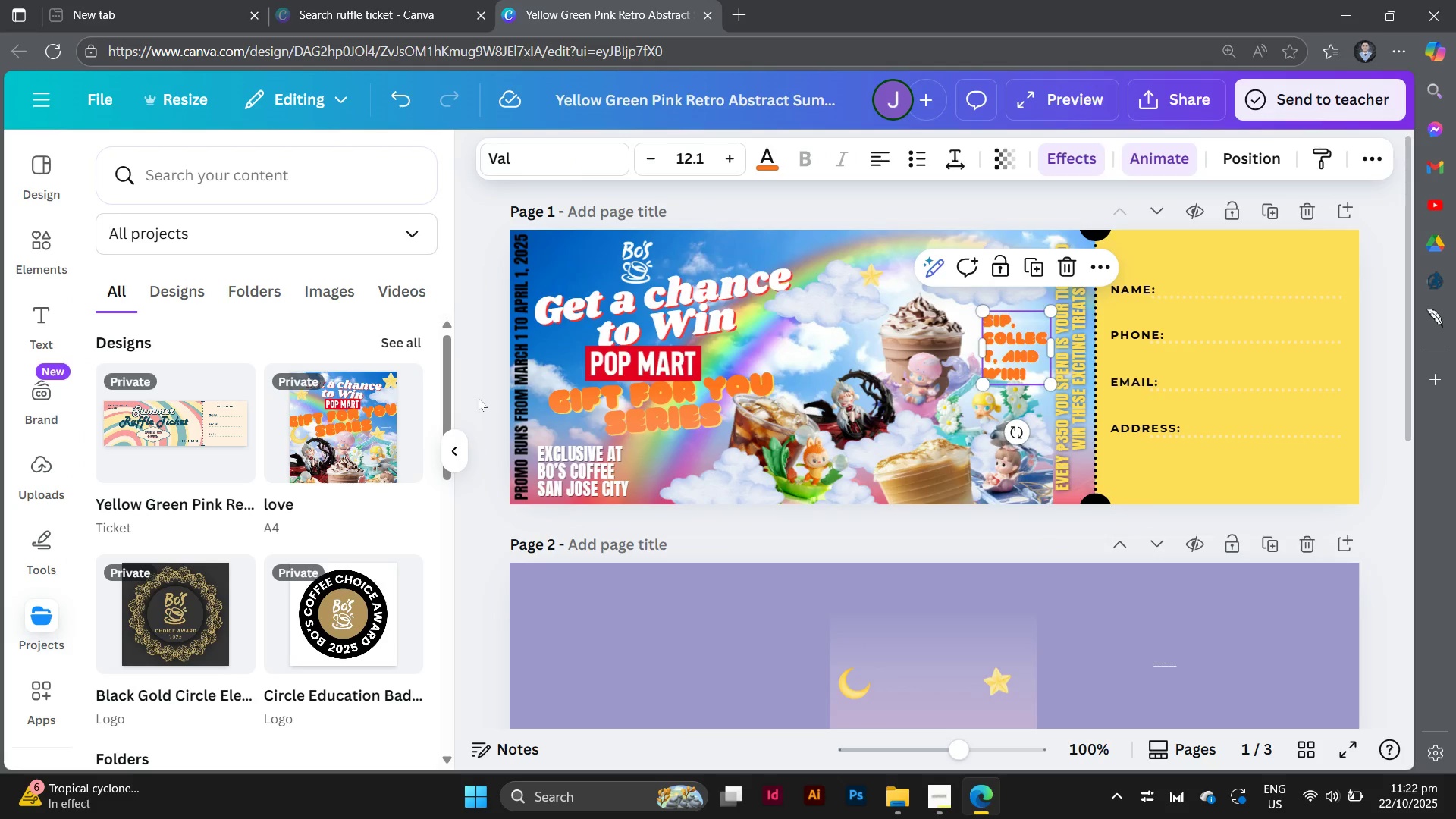 
left_click([479, 398])
 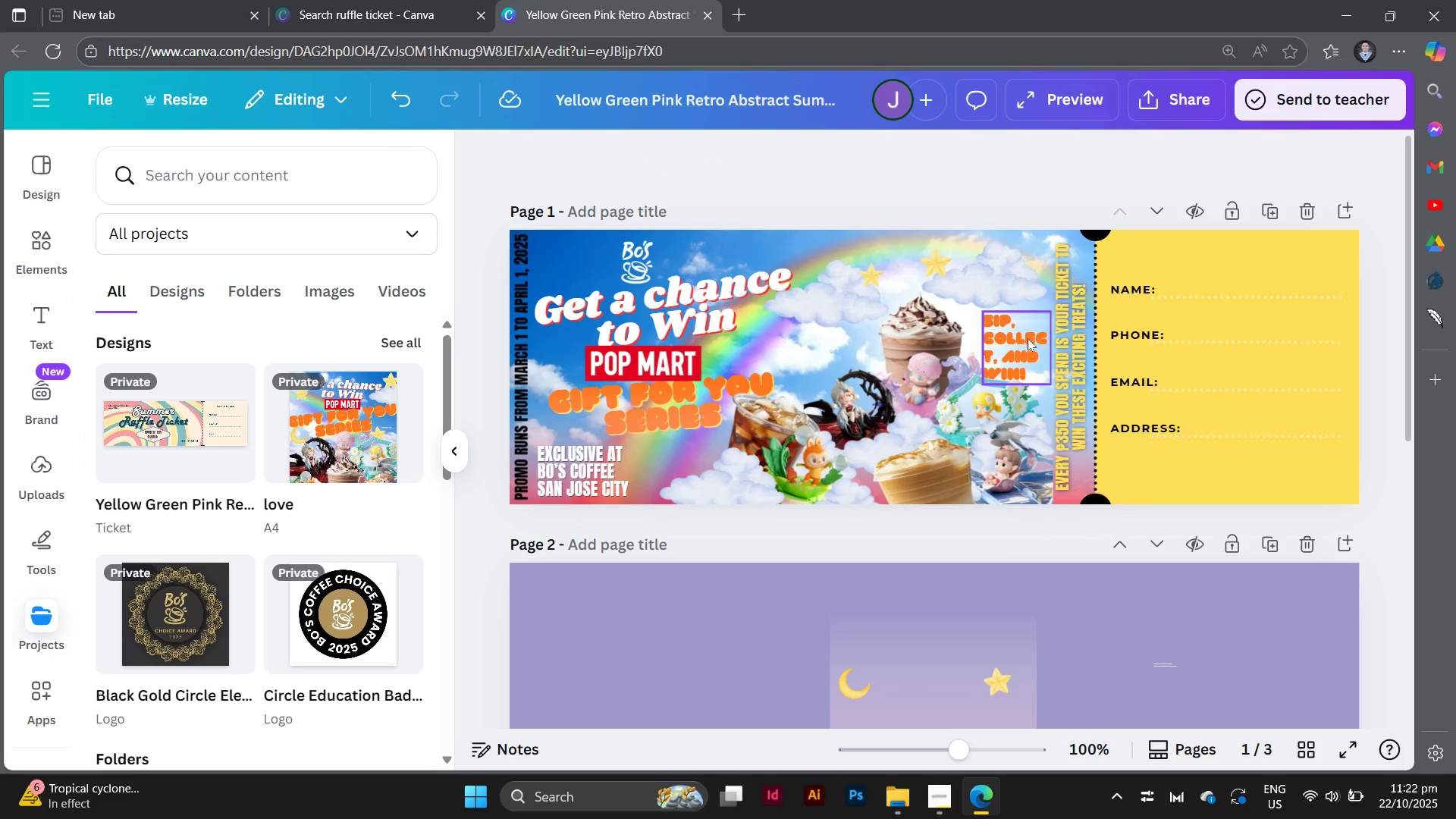 
left_click([1028, 338])
 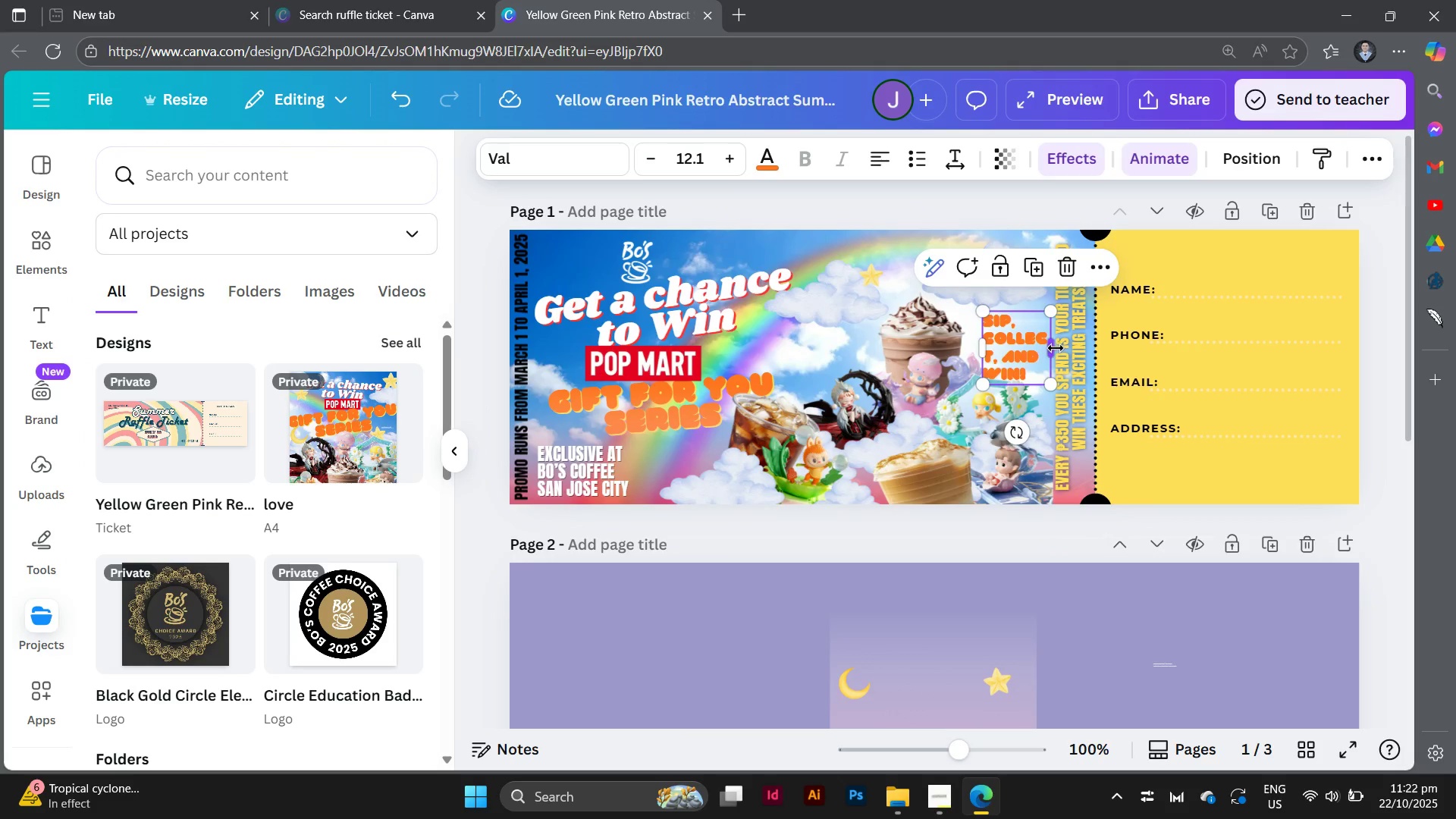 
left_click_drag(start_coordinate=[1056, 348], to_coordinate=[1077, 349])
 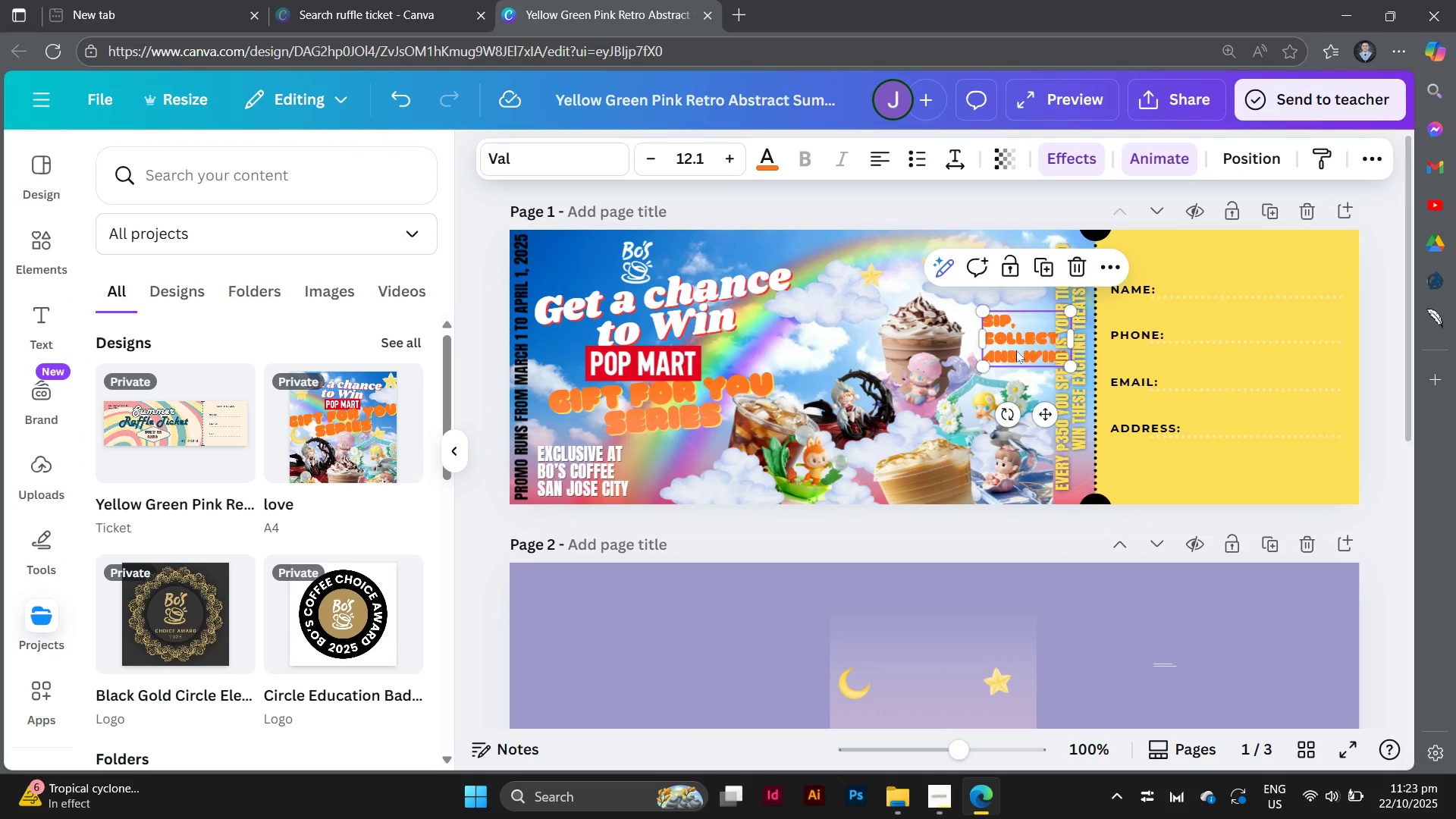 
left_click_drag(start_coordinate=[1016, 350], to_coordinate=[1000, 342])
 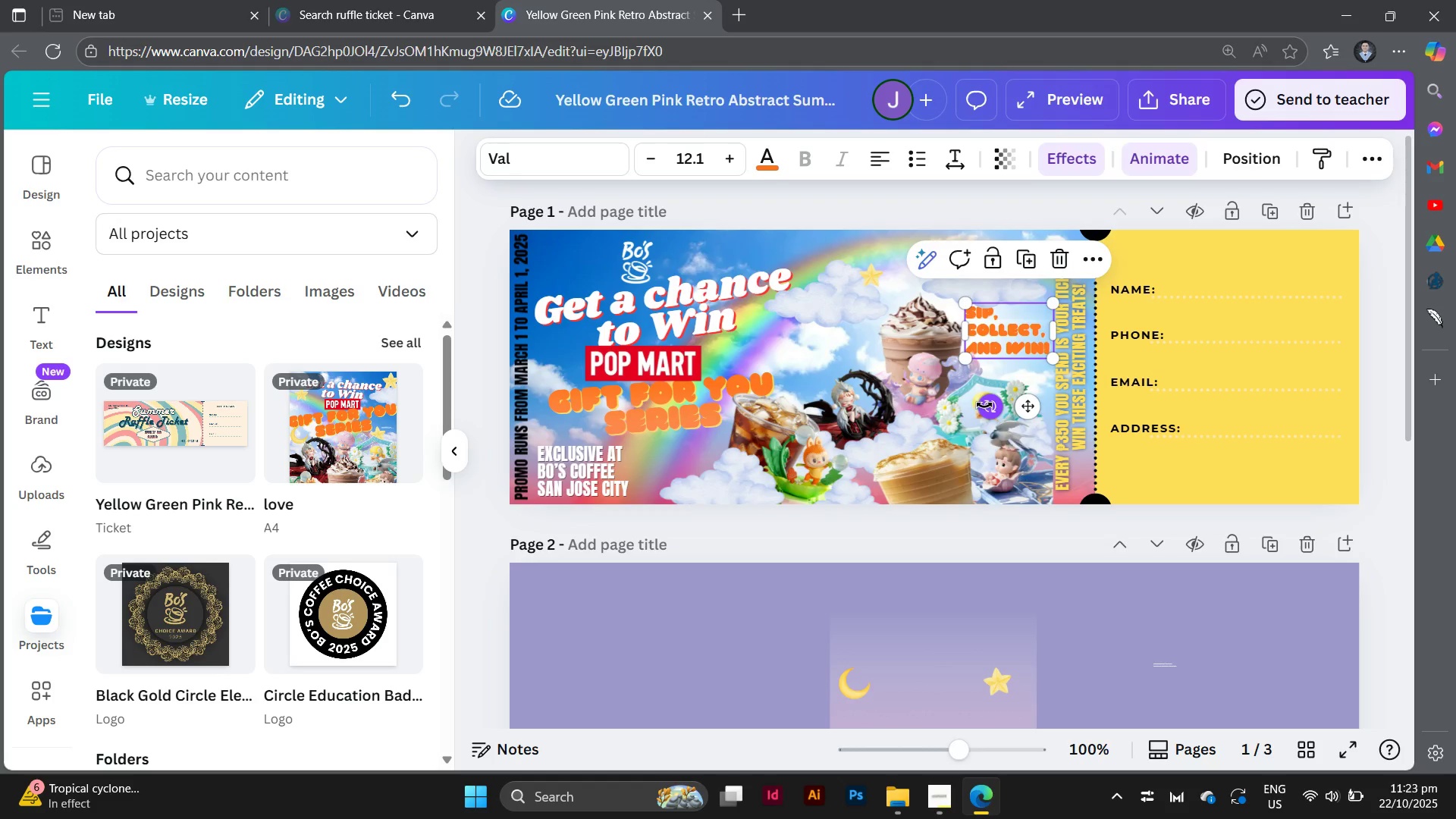 
left_click_drag(start_coordinate=[986, 406], to_coordinate=[1080, 355])
 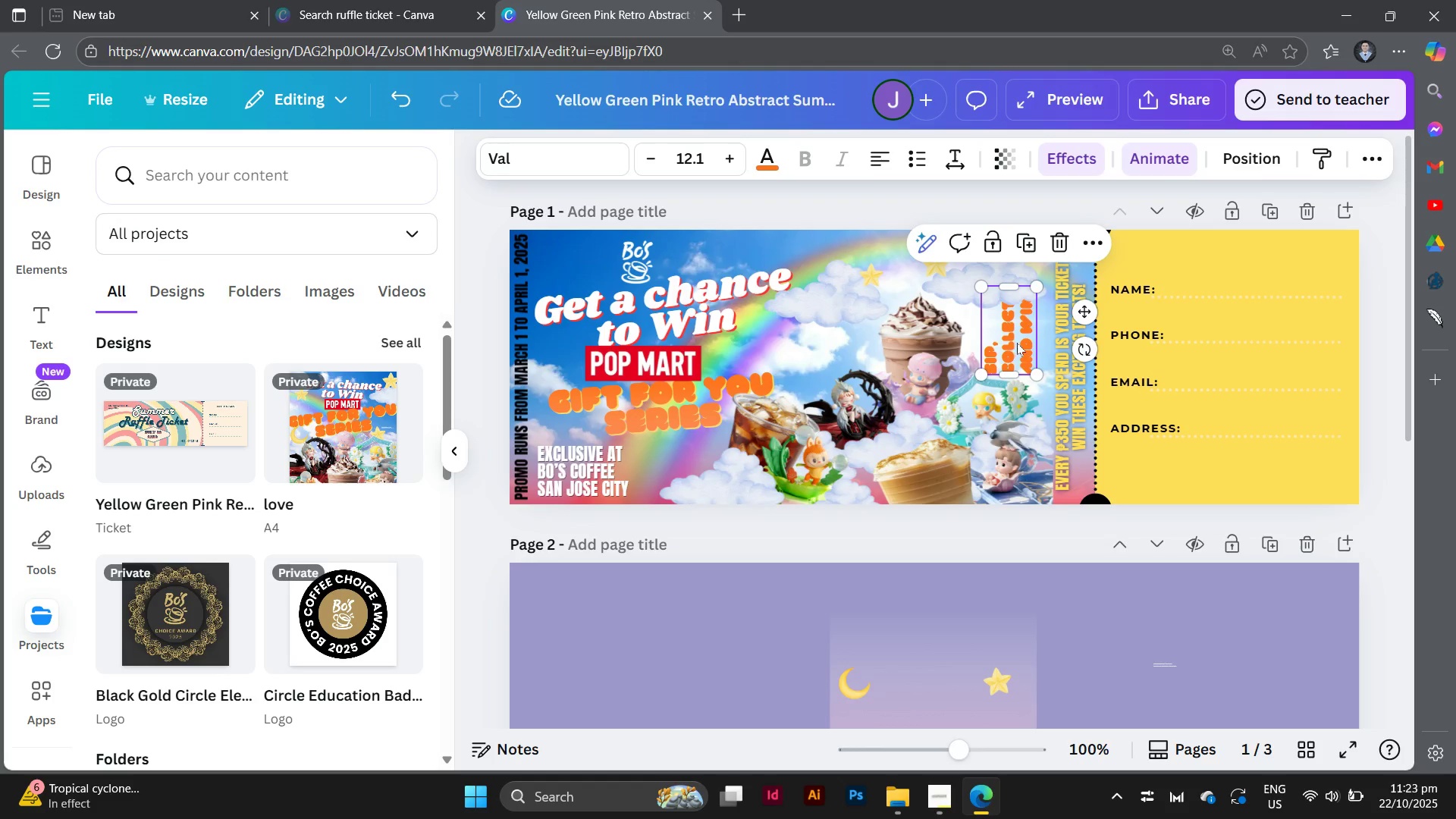 
left_click_drag(start_coordinate=[1018, 346], to_coordinate=[1022, 347])
 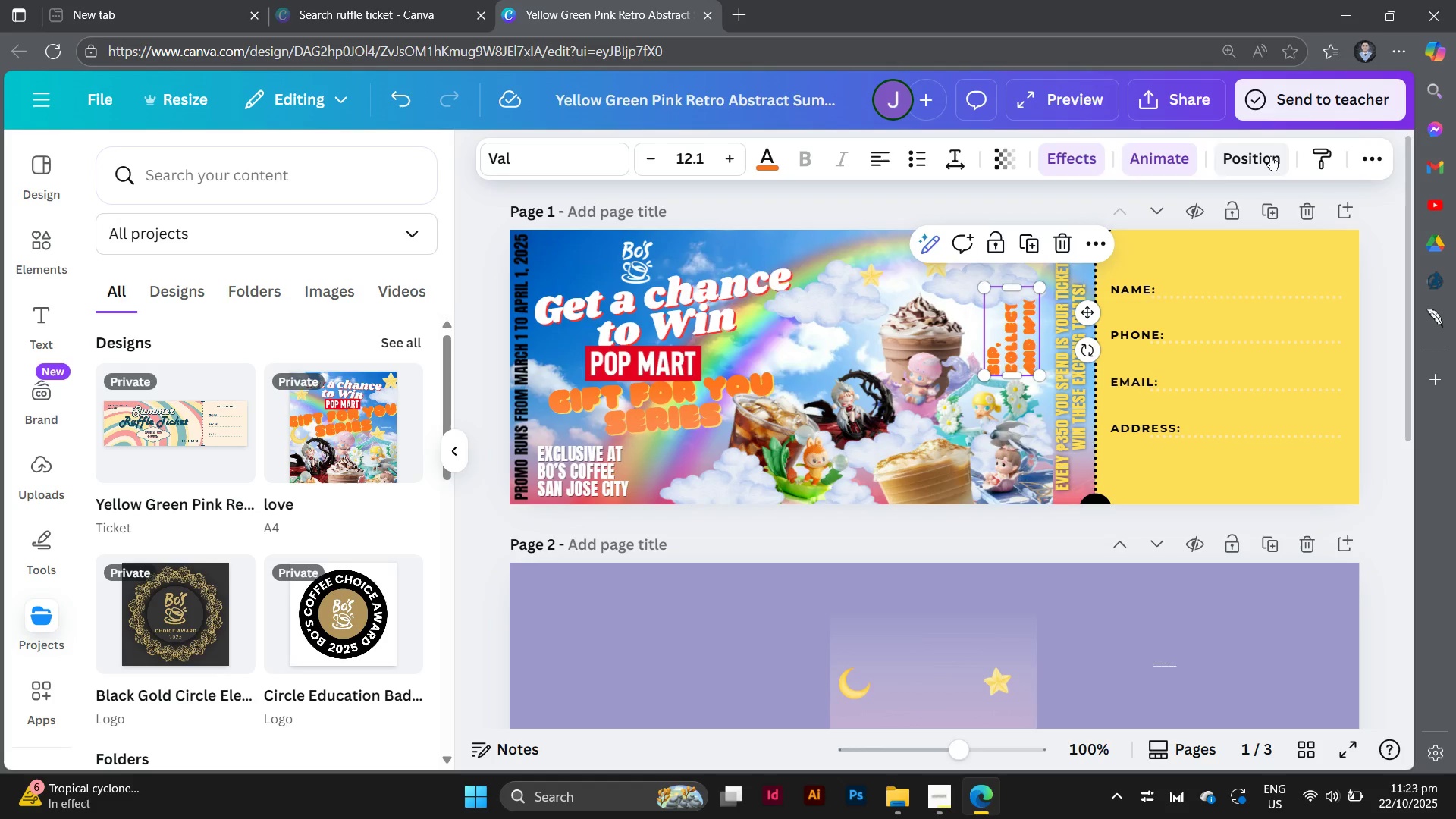 
left_click([1271, 155])
 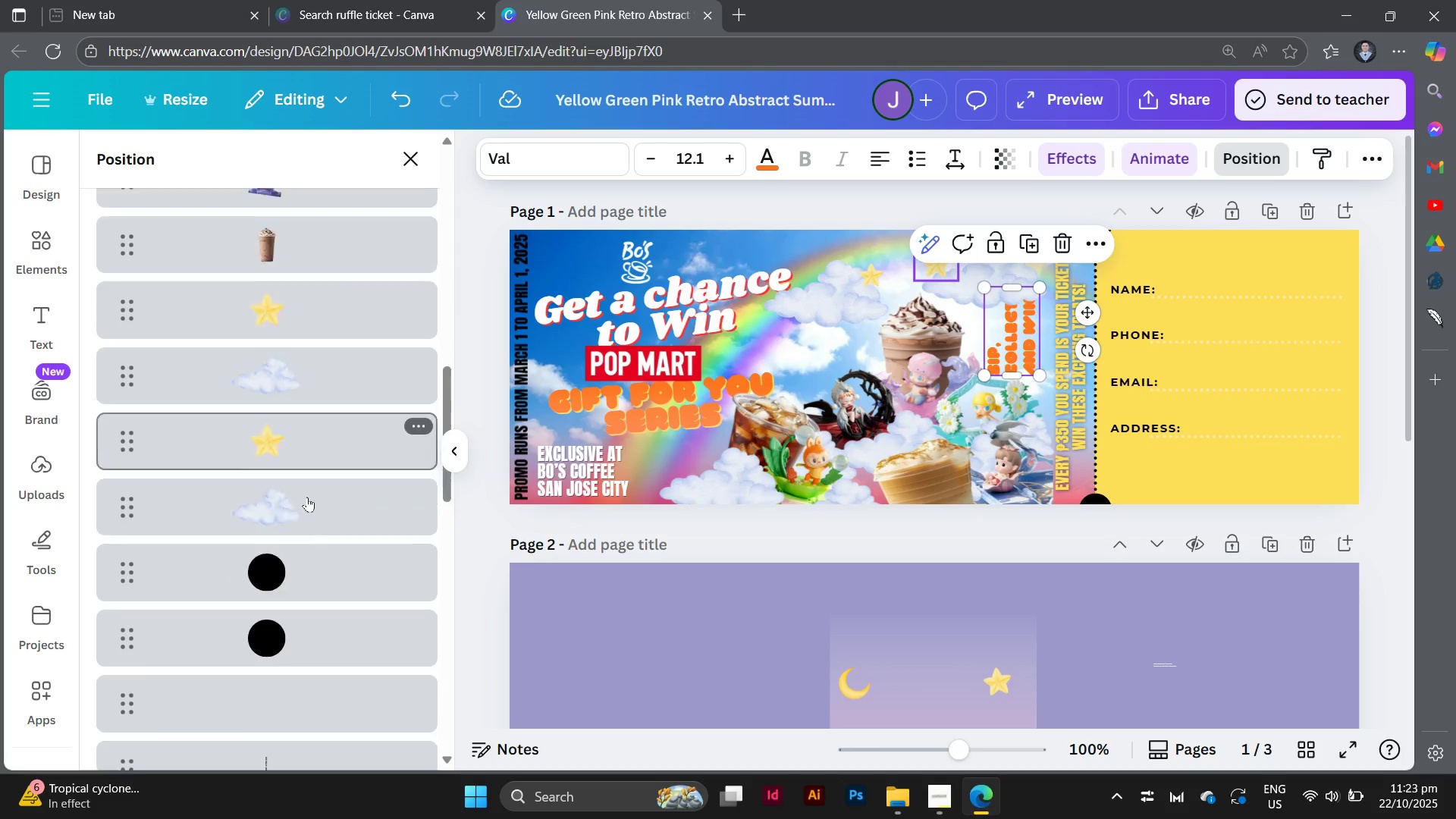 
left_click_drag(start_coordinate=[308, 504], to_coordinate=[309, 315])
 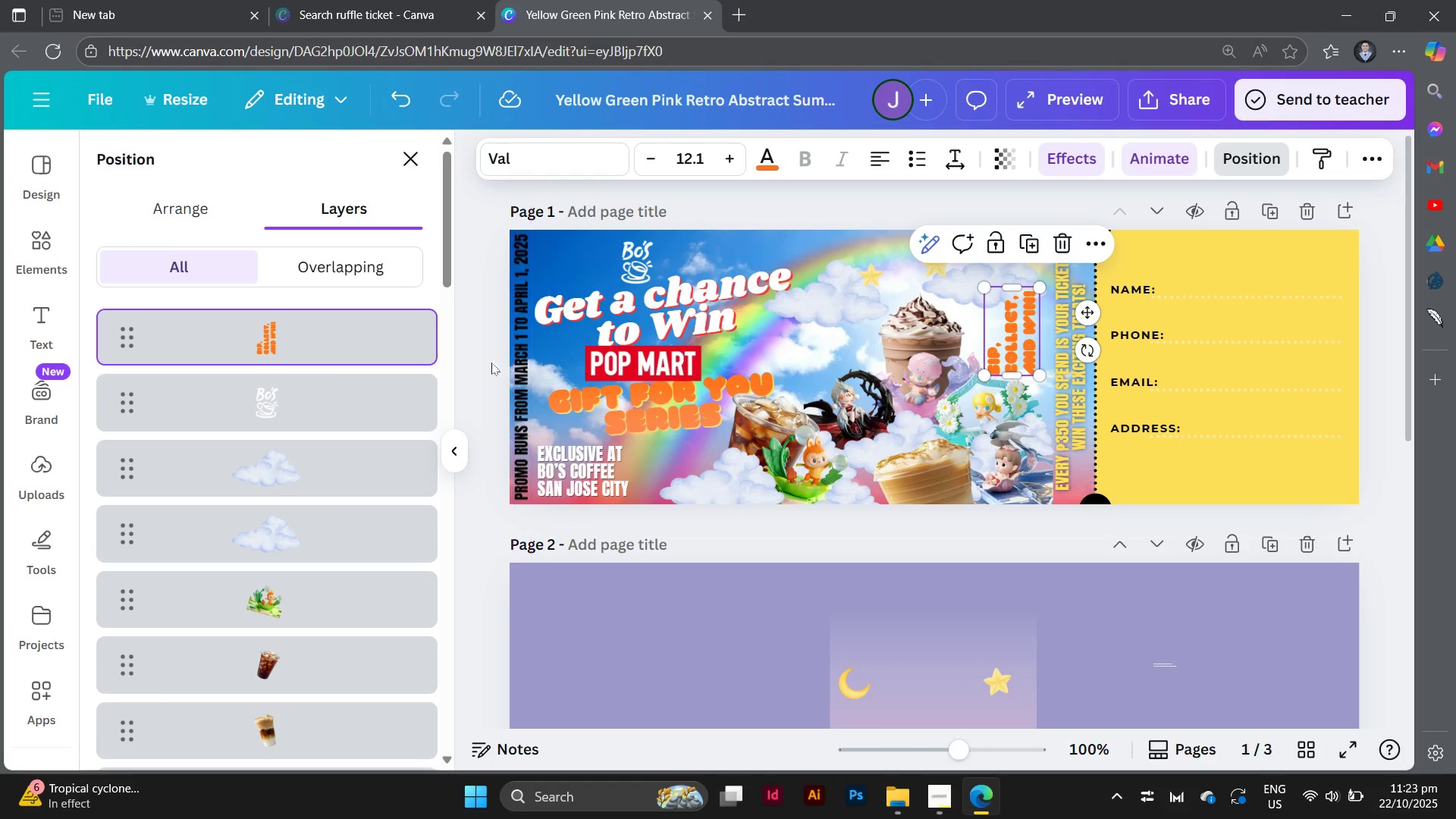 
left_click([484, 361])
 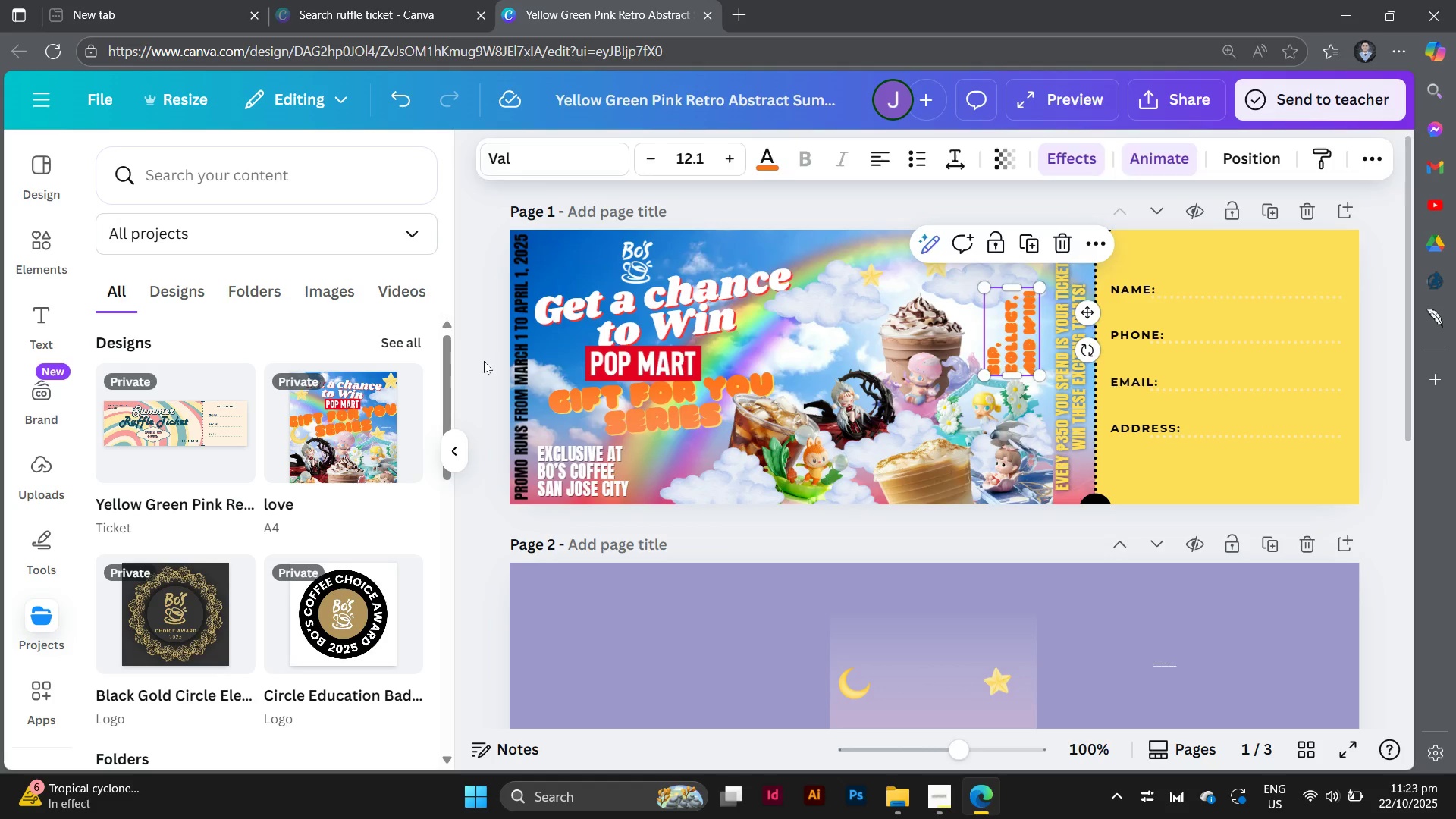 
left_click([484, 361])
 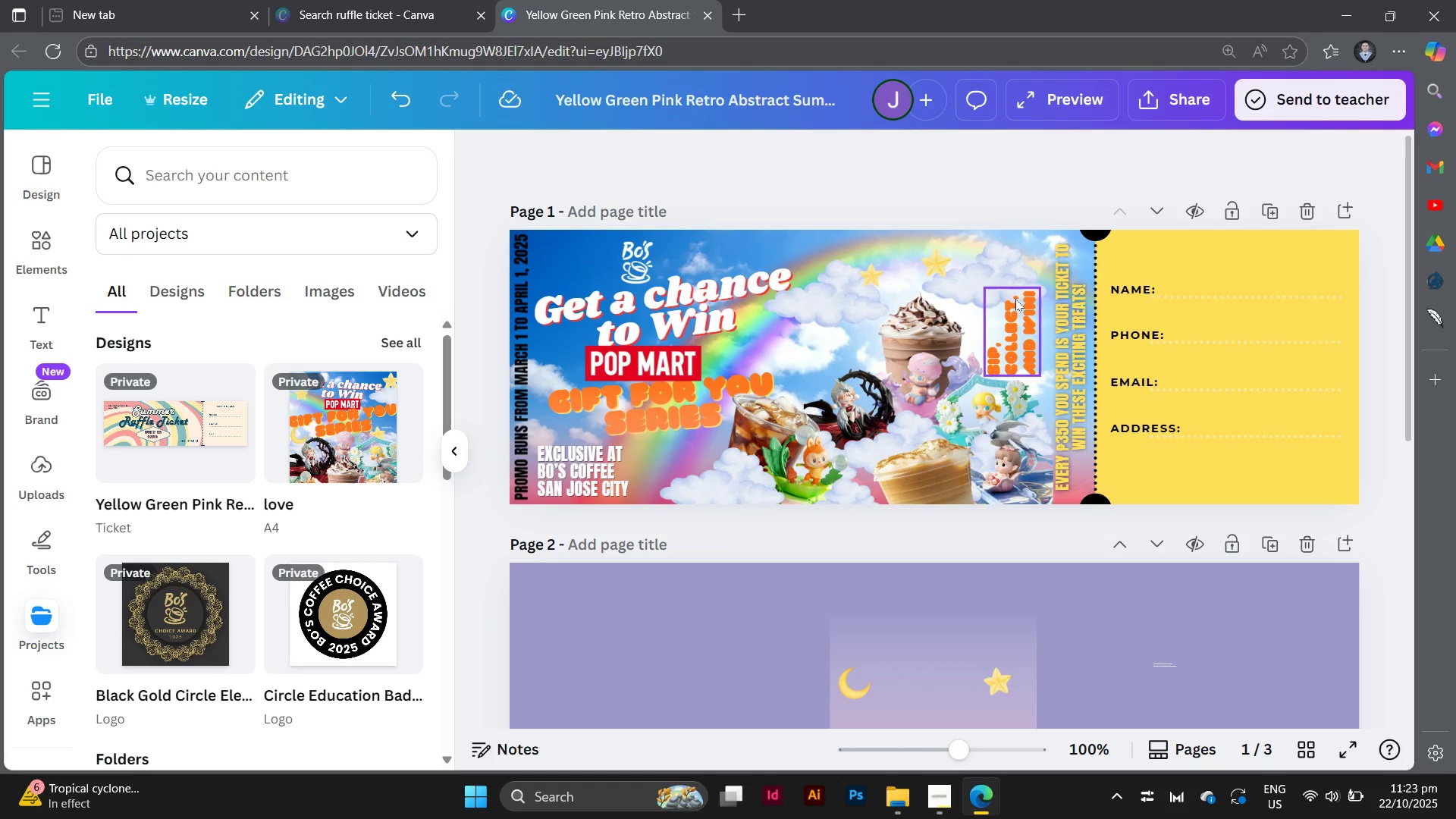 
left_click([1034, 300])
 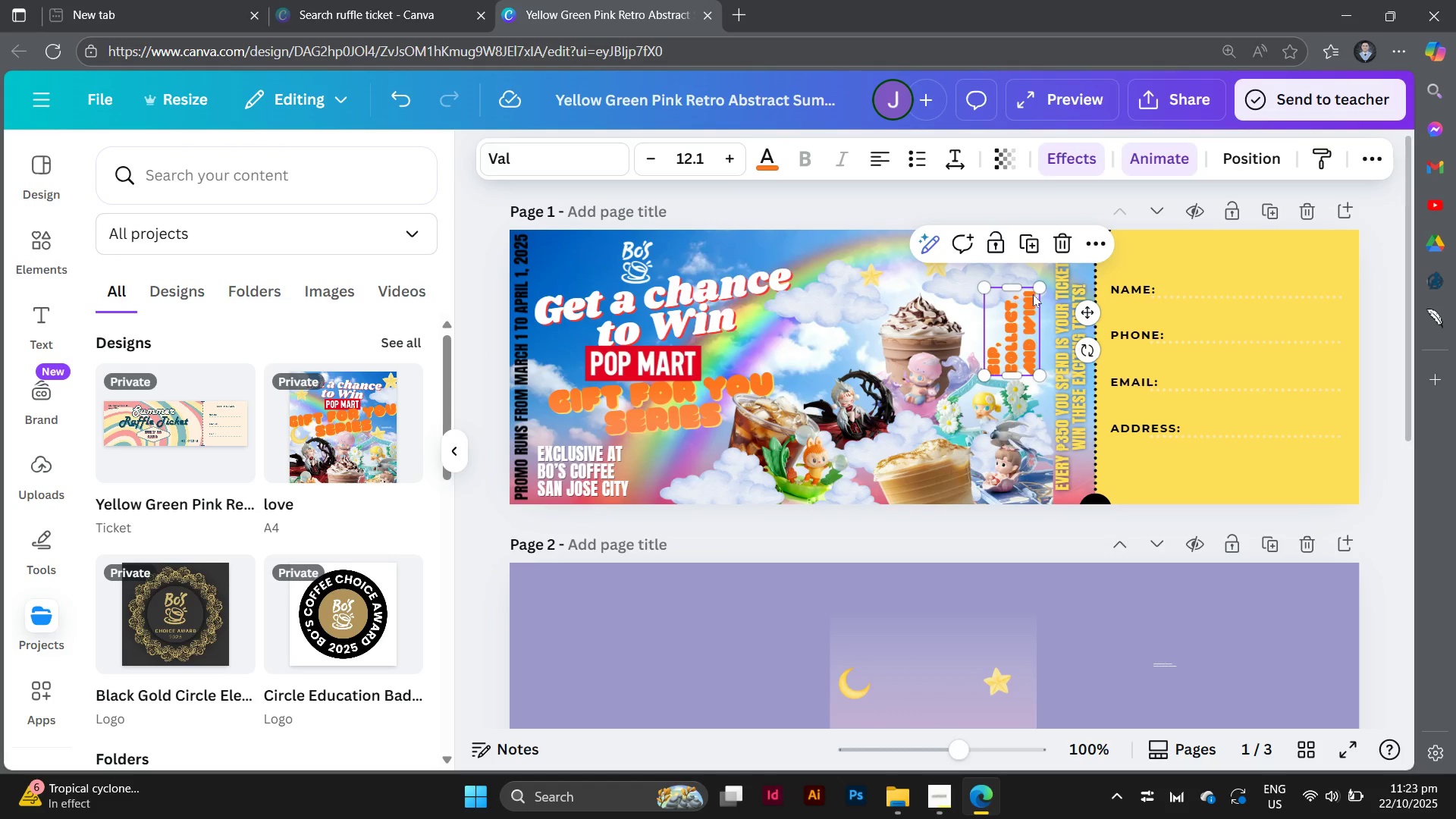 
left_click([1033, 294])
 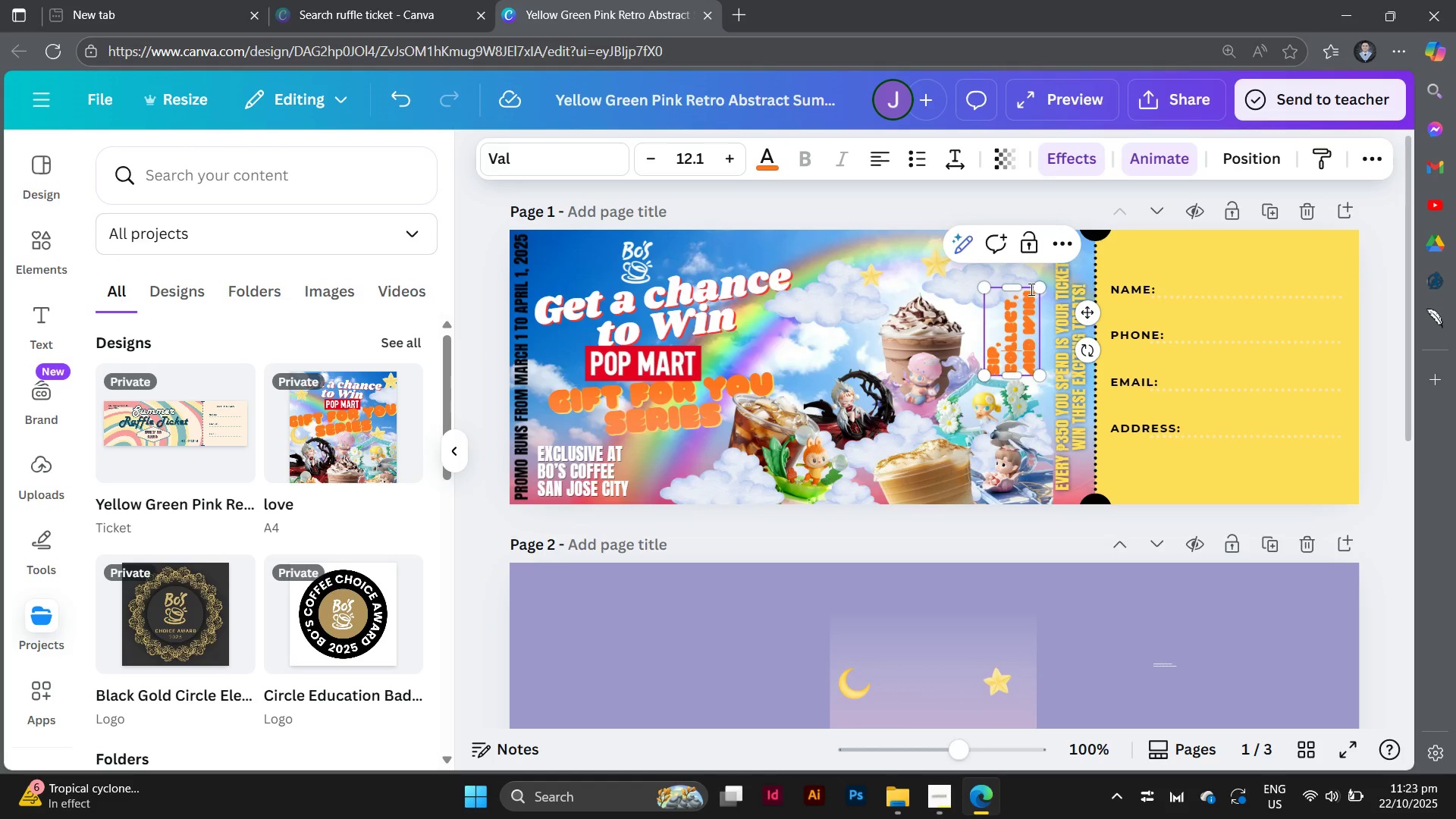 
left_click([1030, 289])
 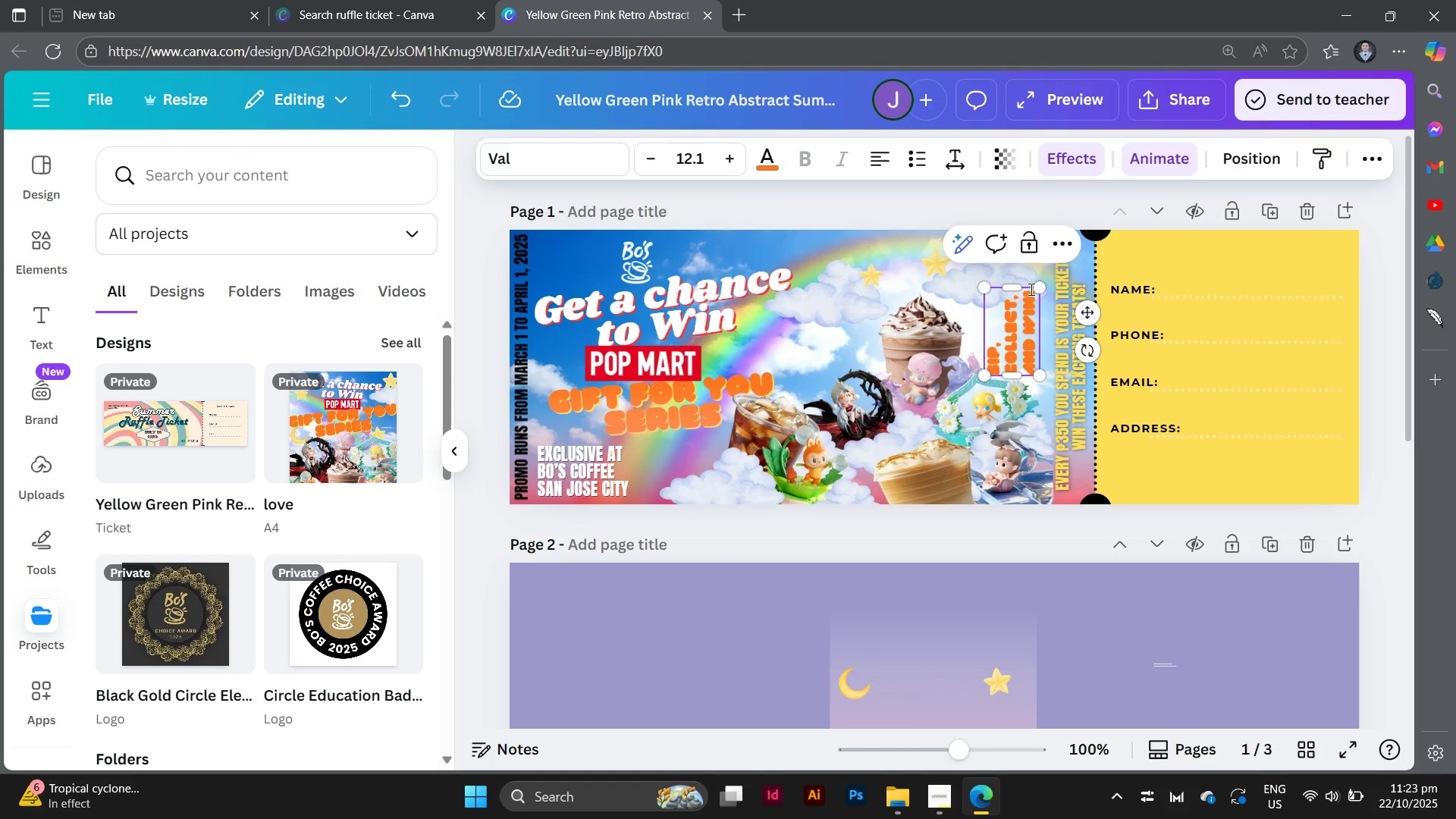 
key(Backspace)
 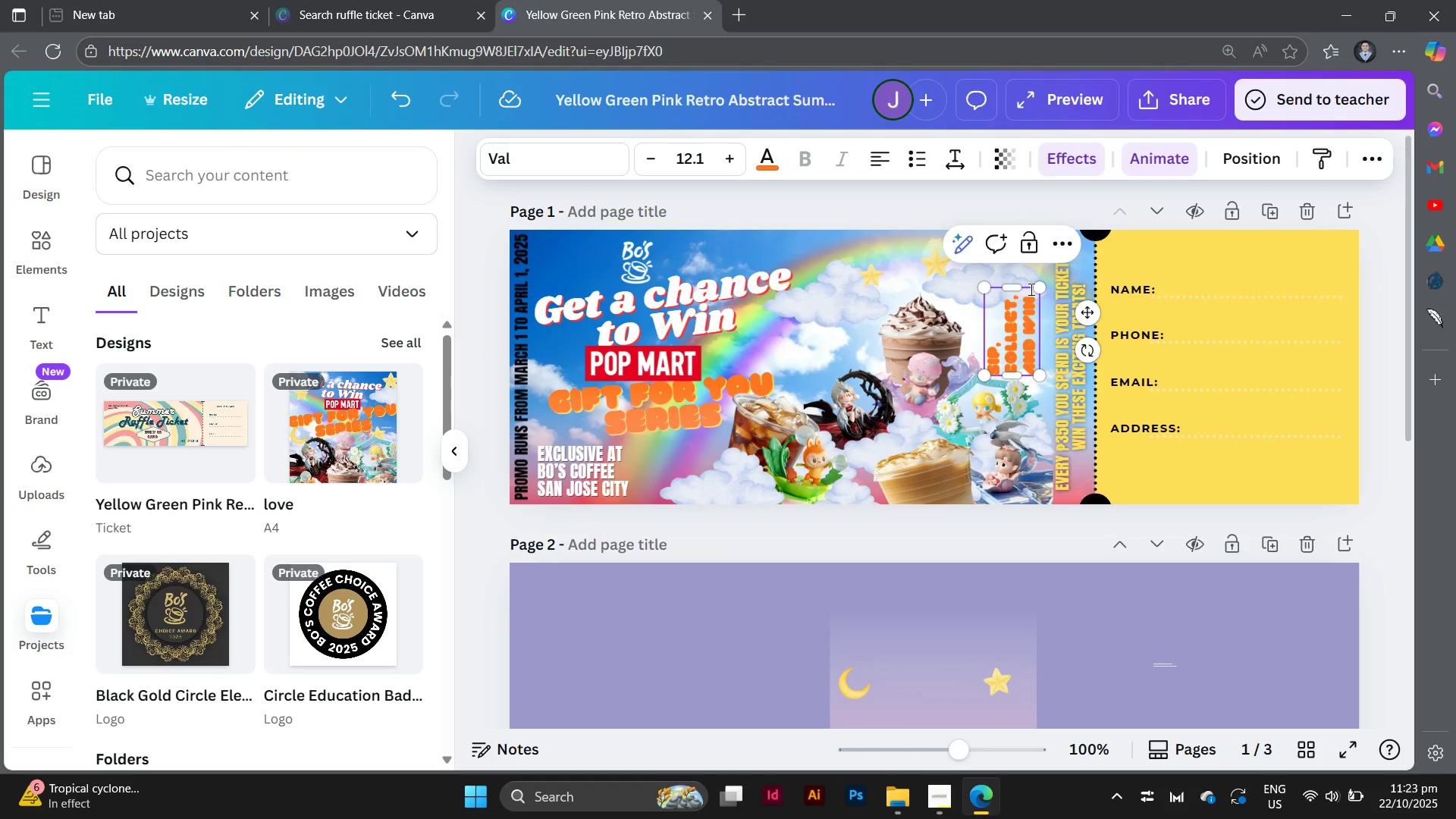 
key(Shift+1)
 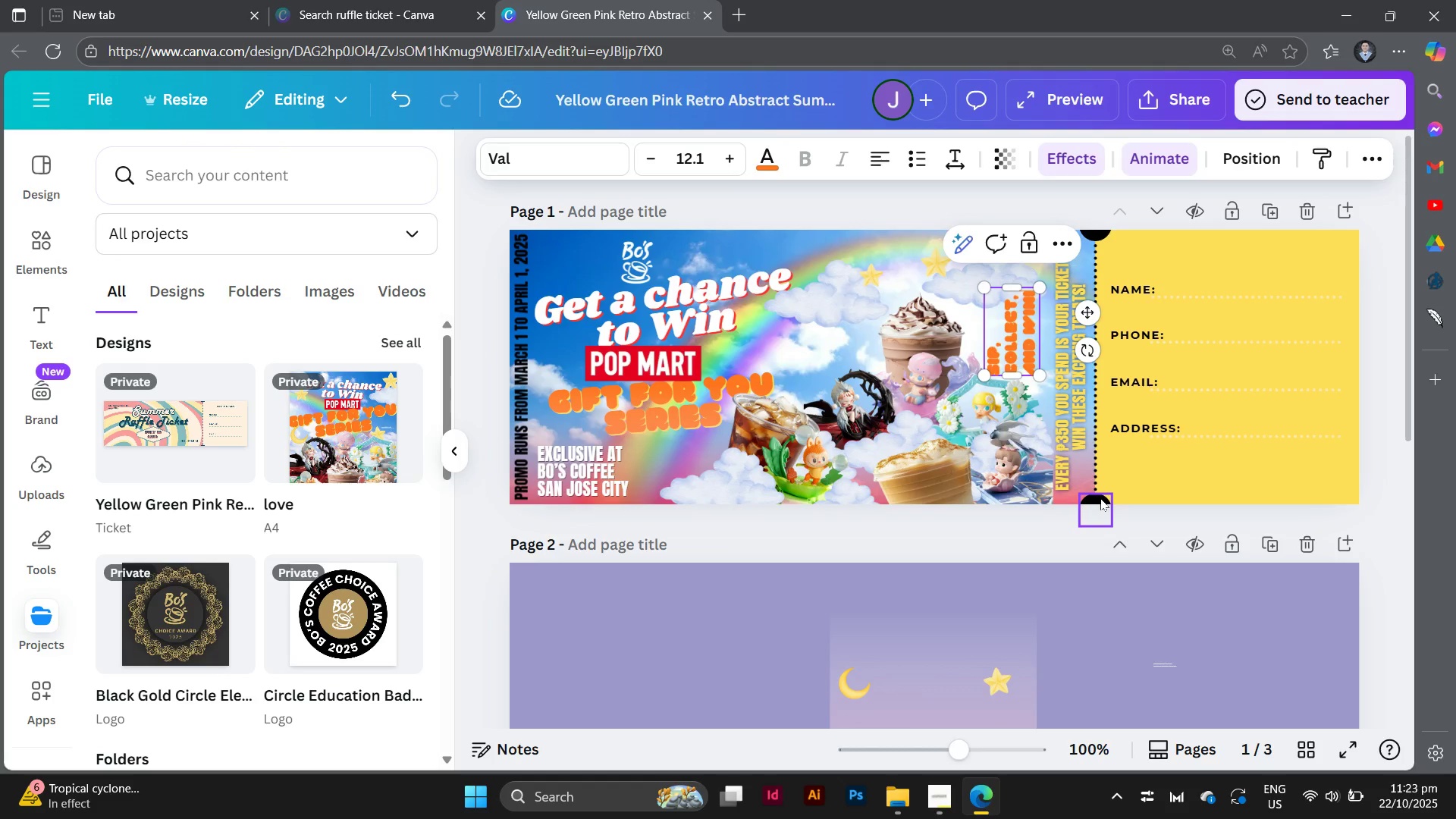 
key(Backspace)
 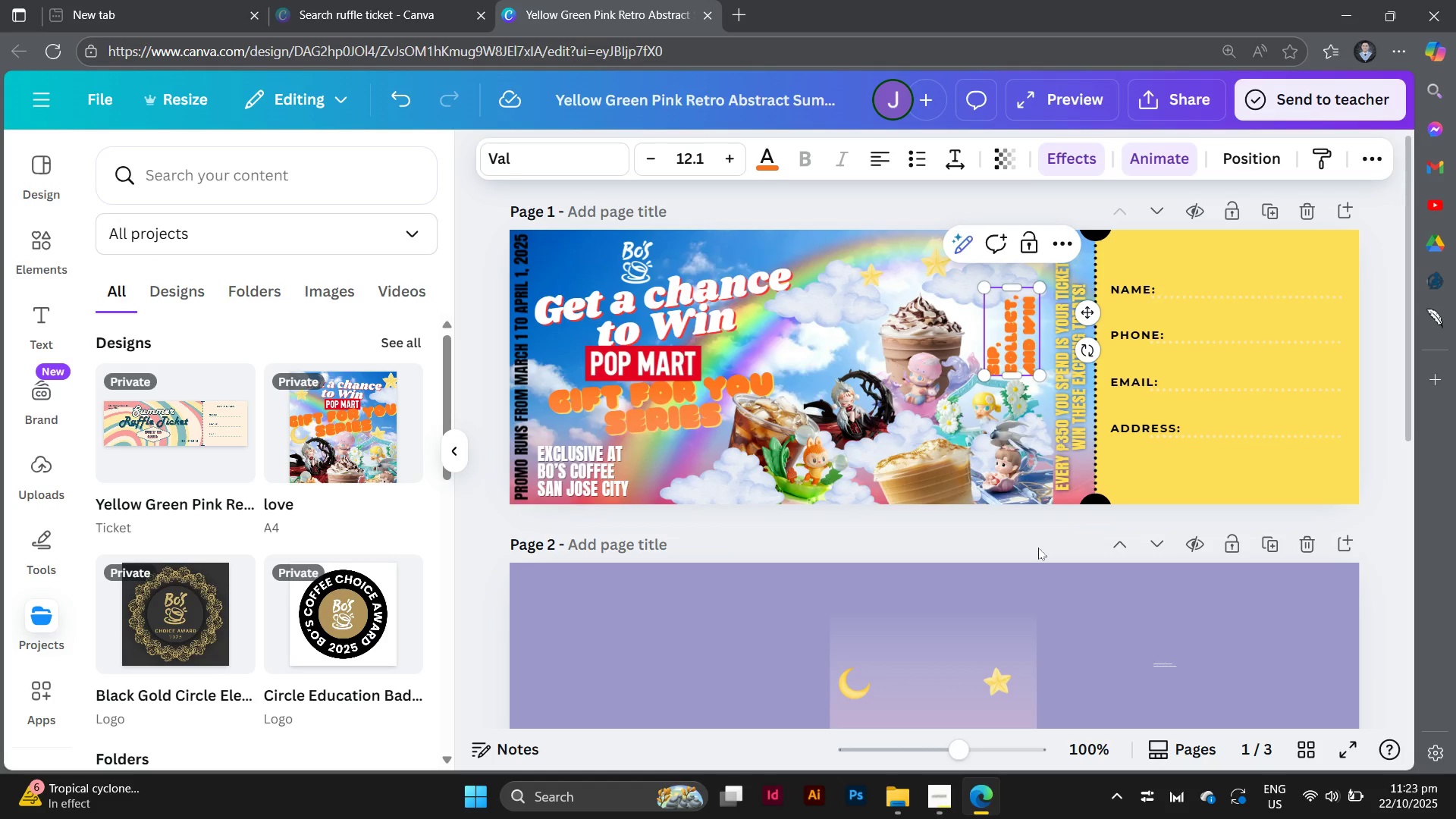 
left_click([1038, 548])
 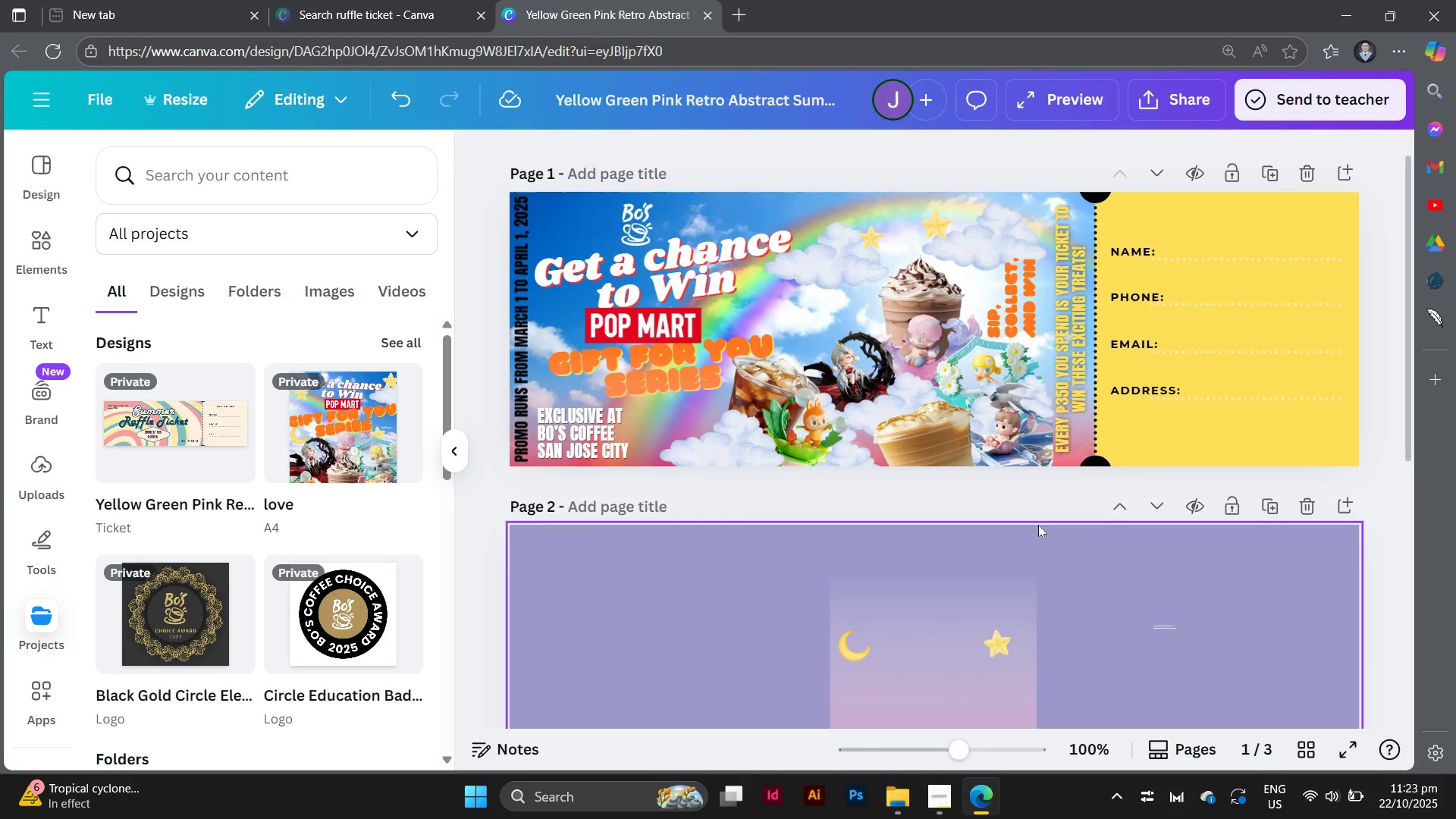 
wait(6.72)
 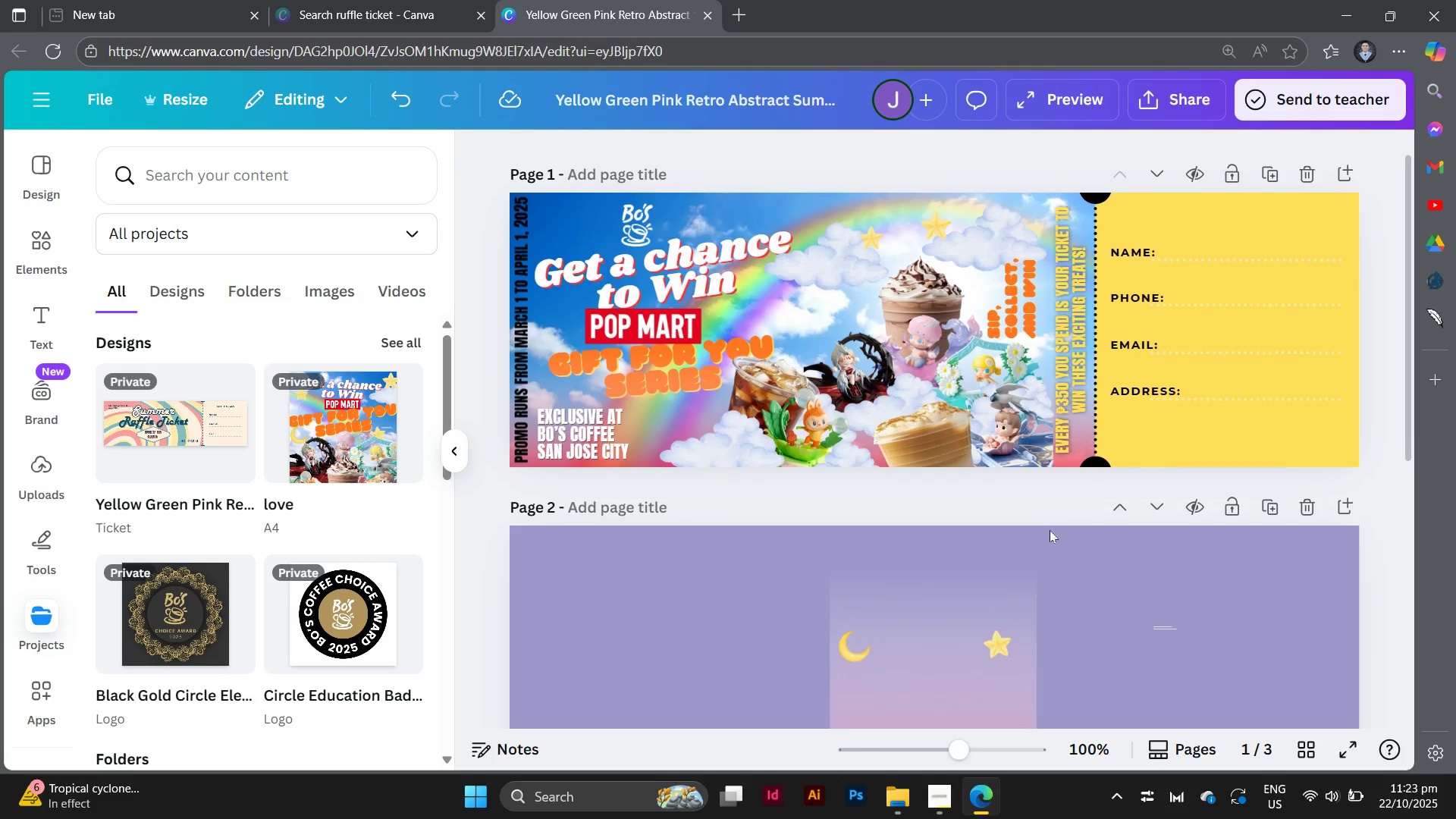 
left_click([1020, 321])
 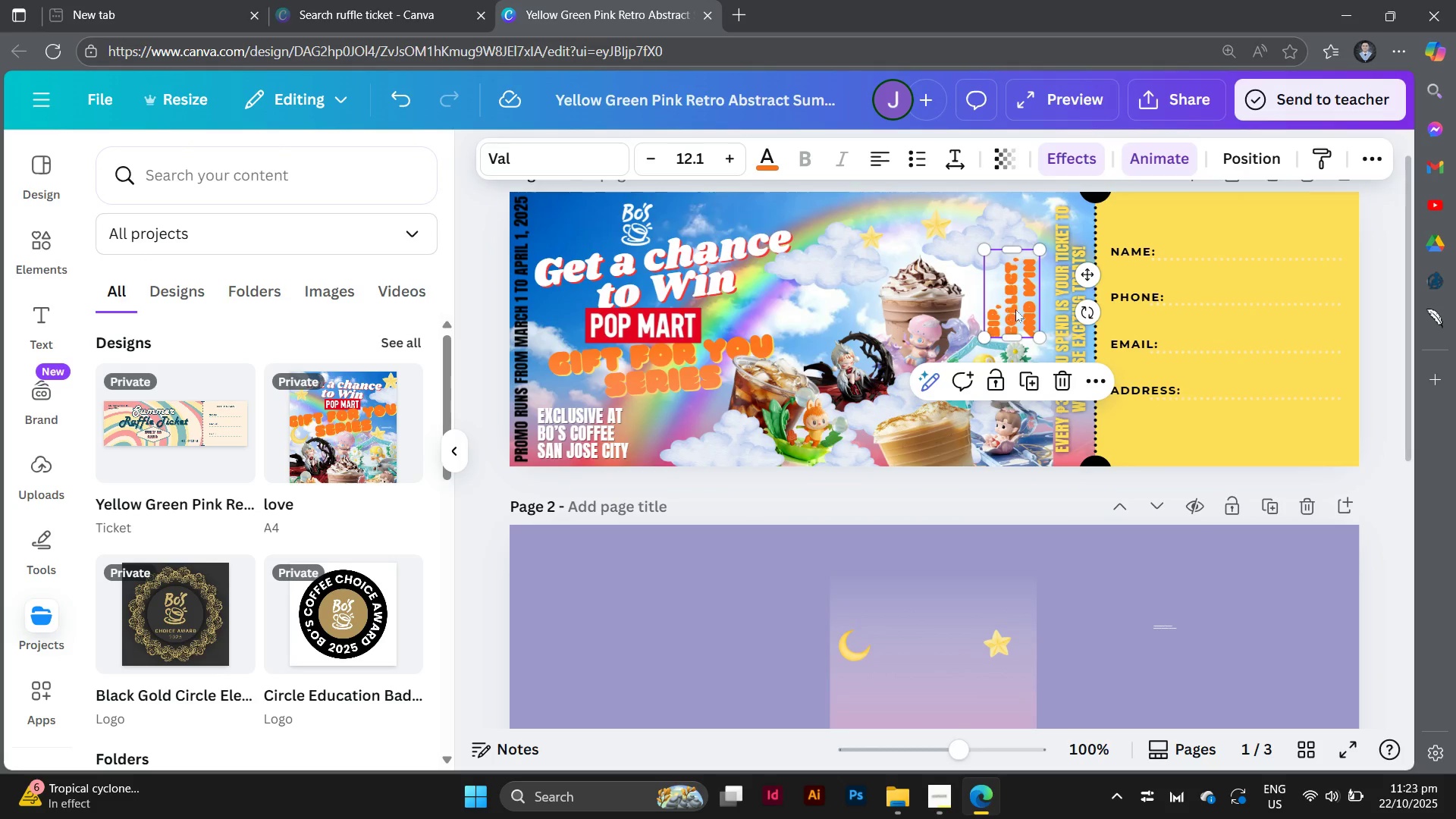 
left_click_drag(start_coordinate=[1015, 310], to_coordinate=[1005, 310])
 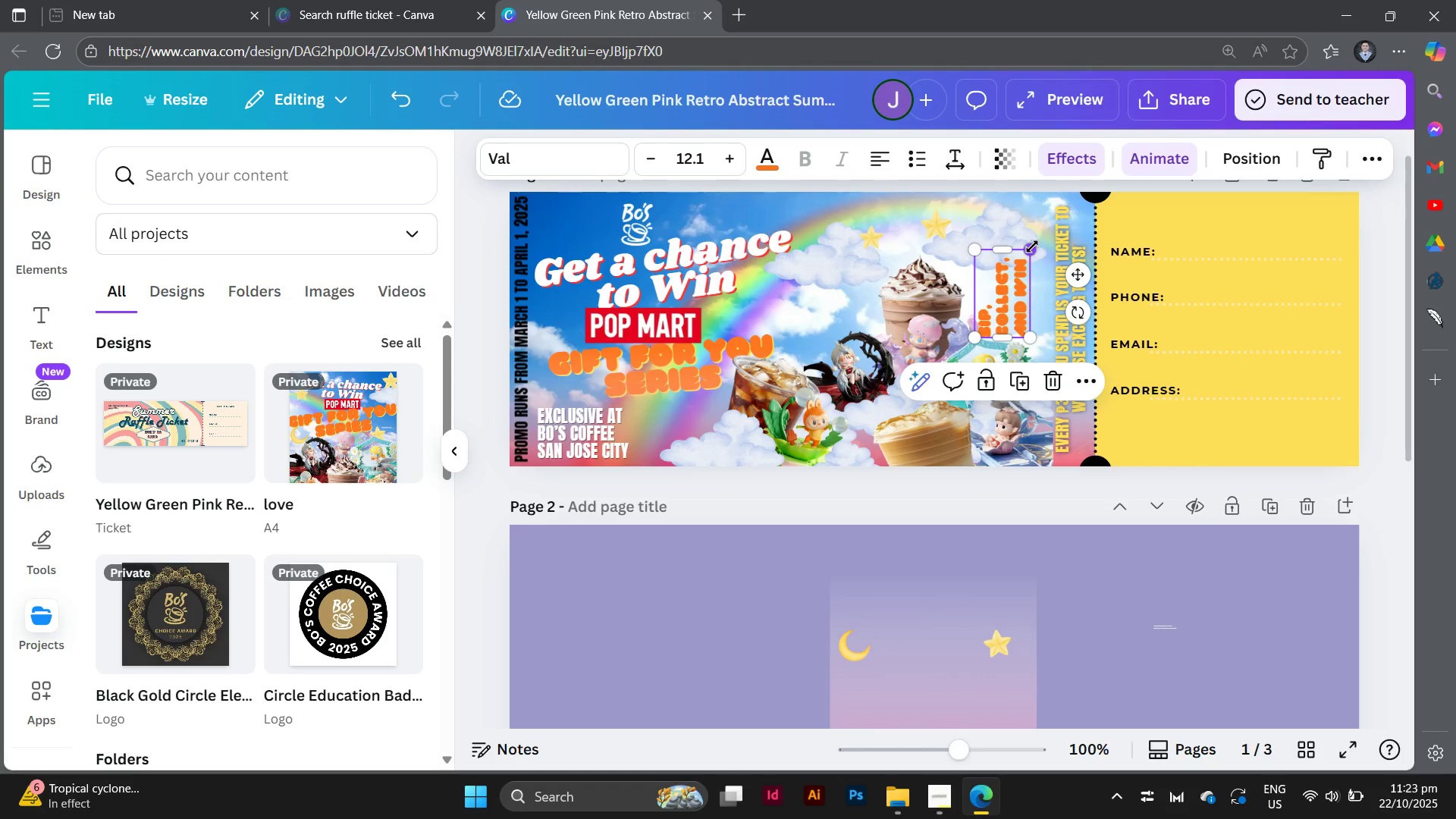 
left_click_drag(start_coordinate=[1032, 246], to_coordinate=[1045, 218])
 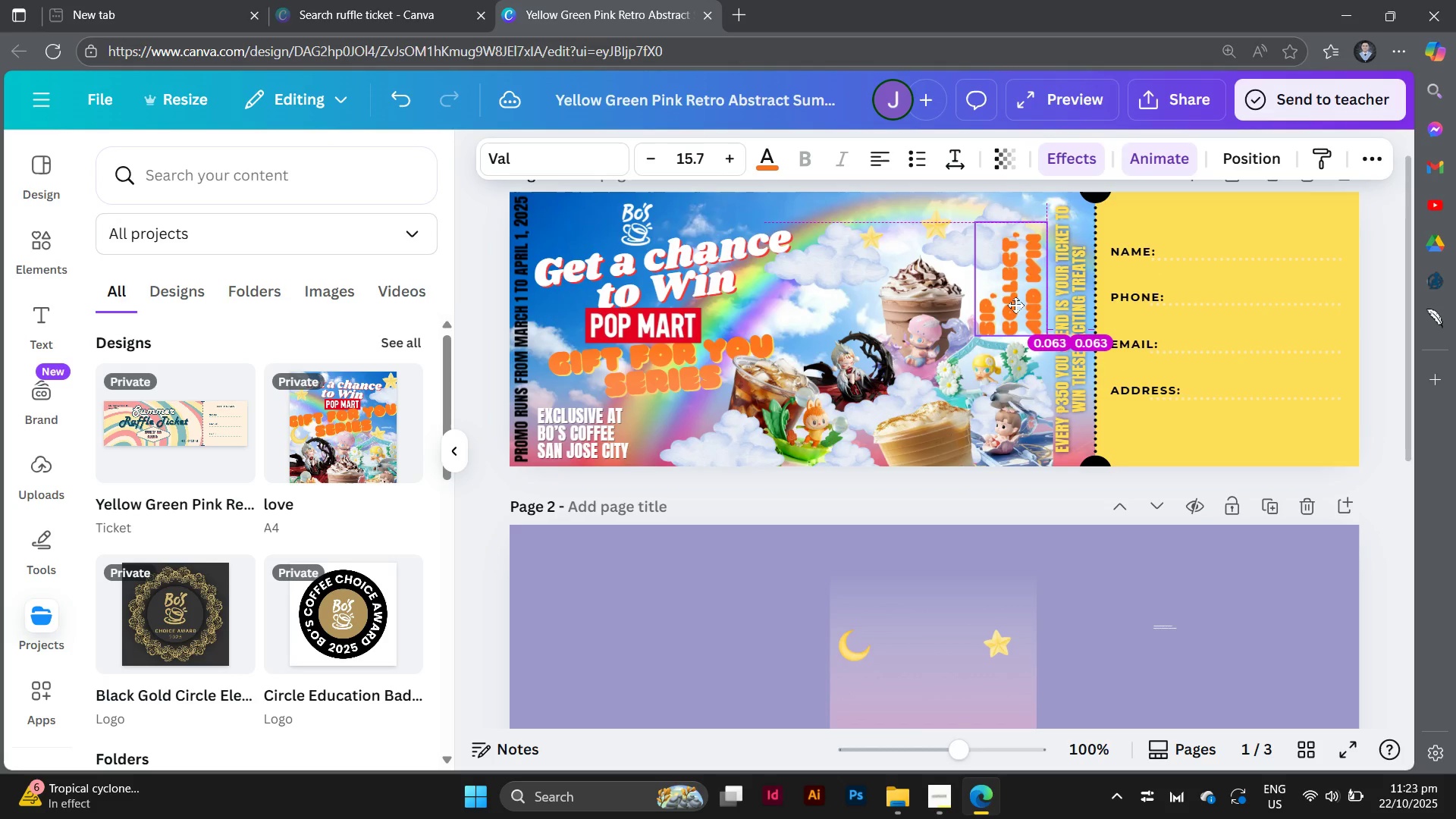 
wait(5.2)
 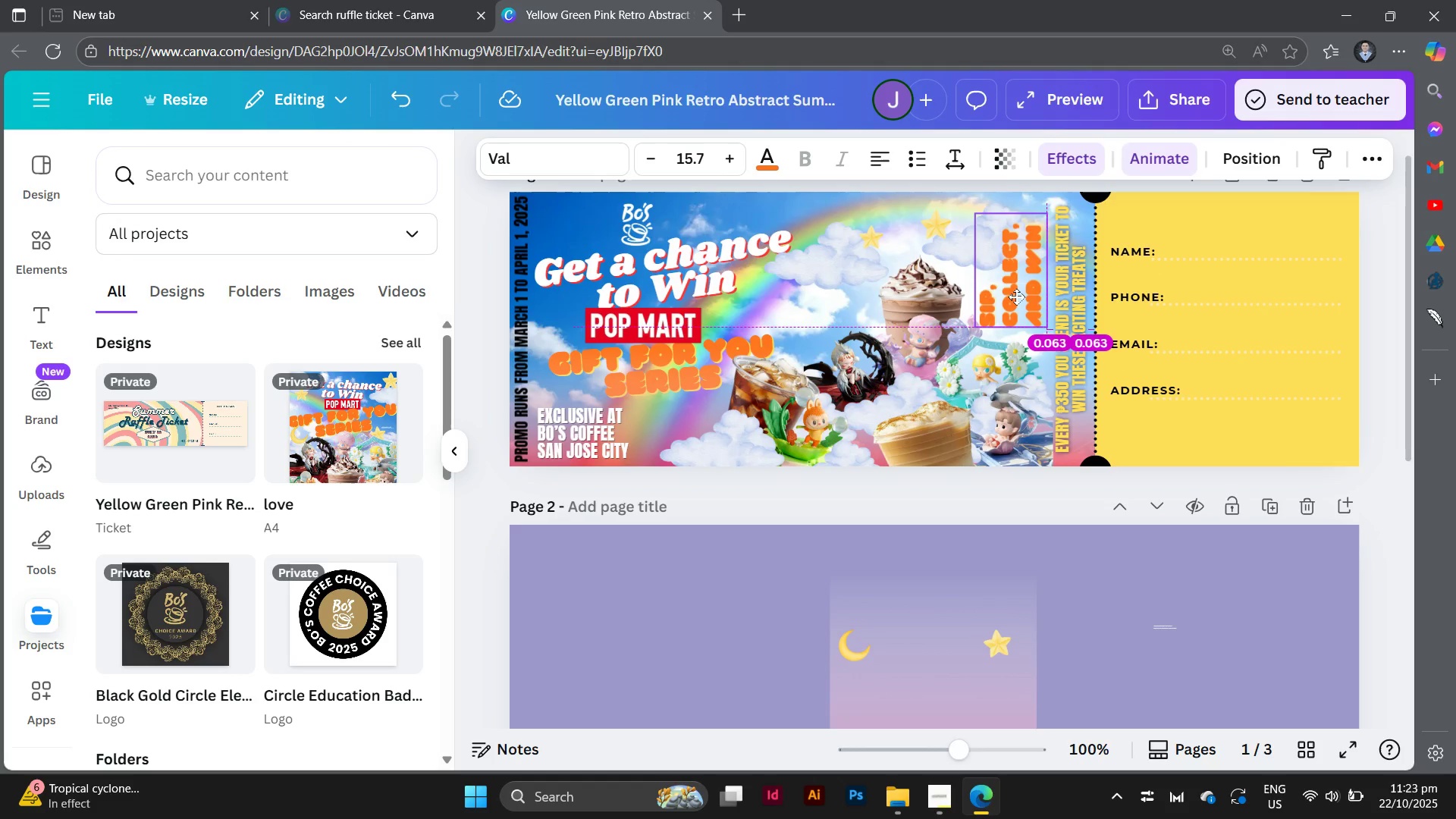 
left_click([1011, 495])